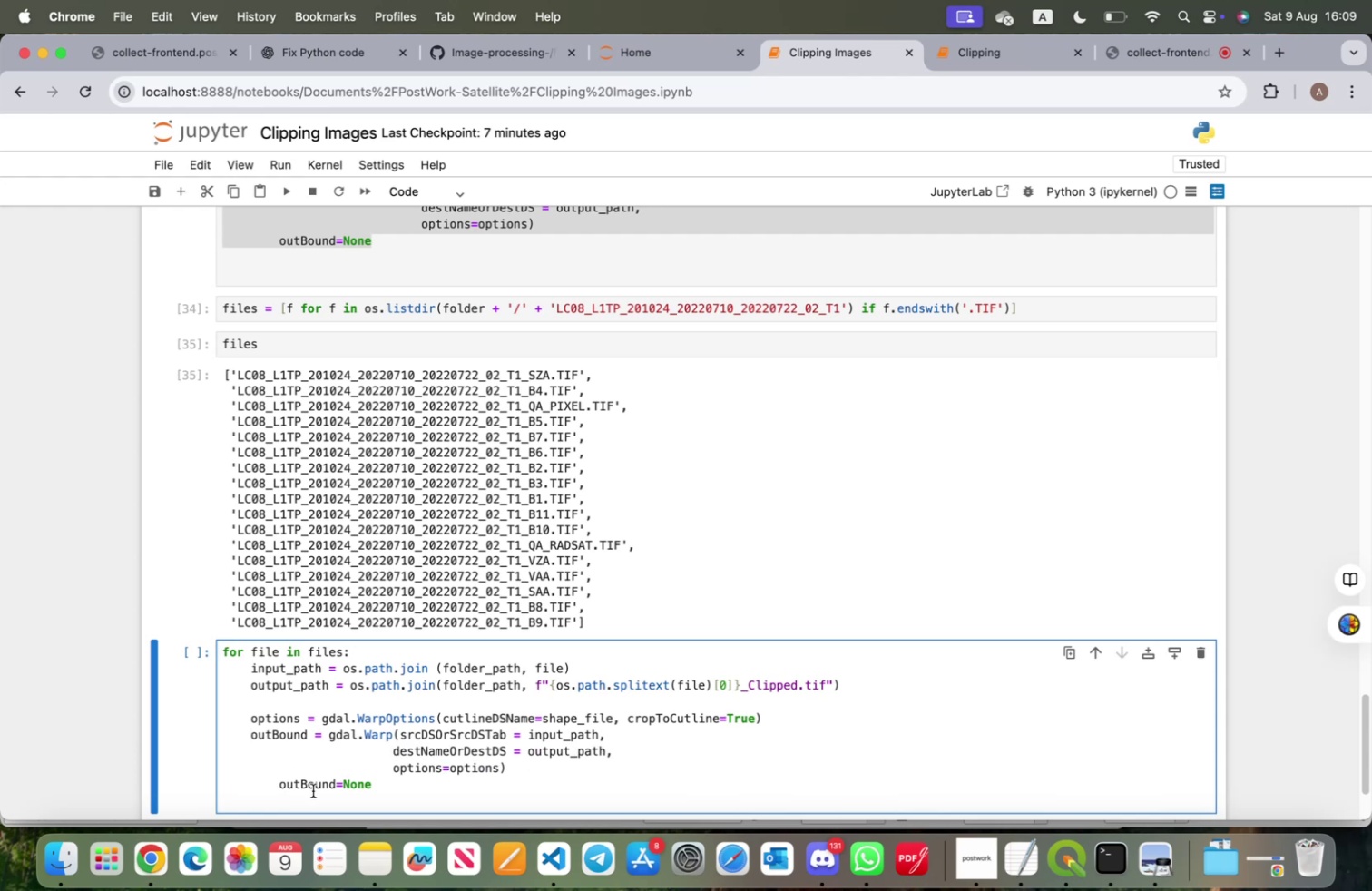 
key(Backspace)
 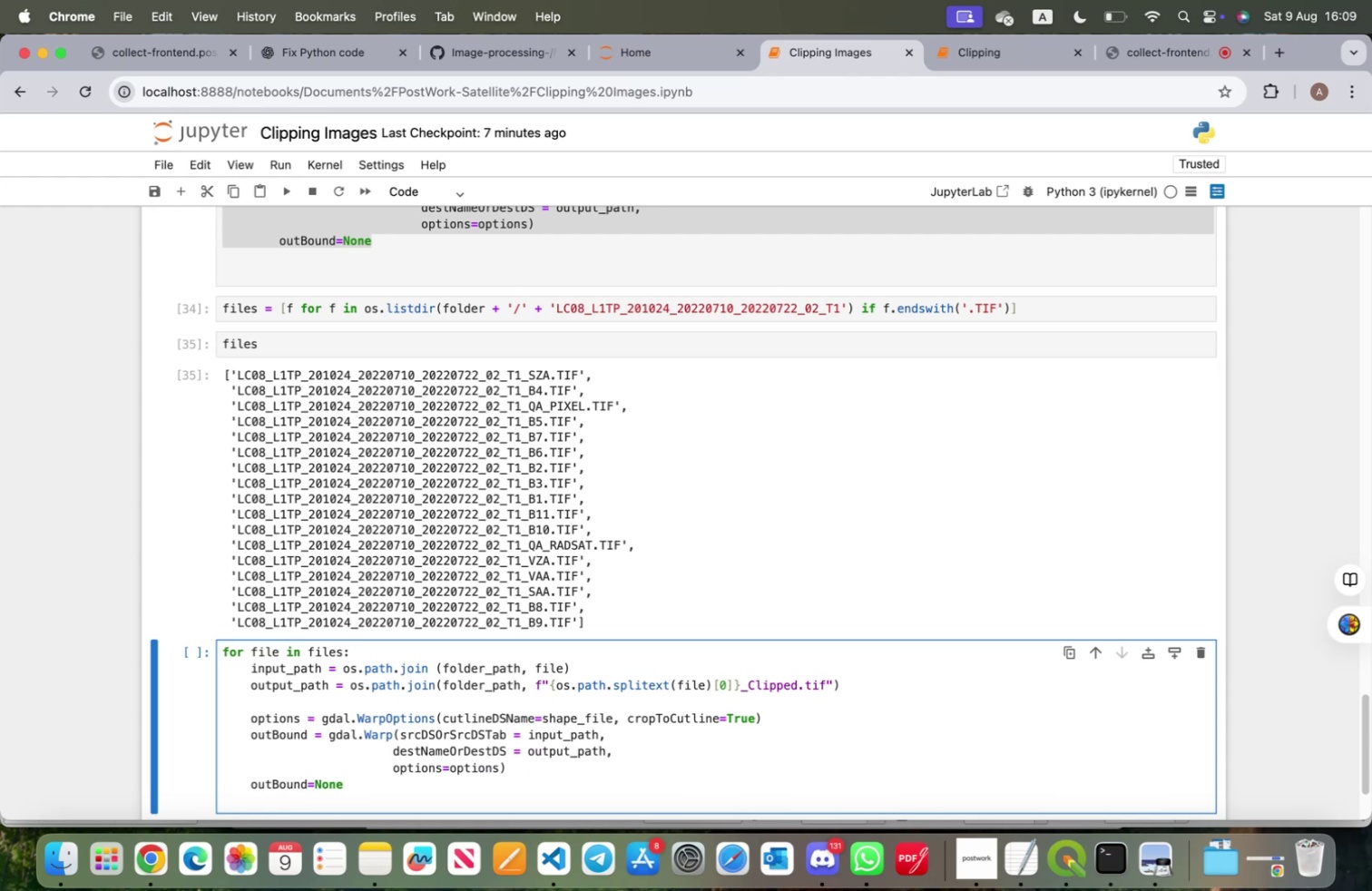 
key(Shift+ShiftRight)
 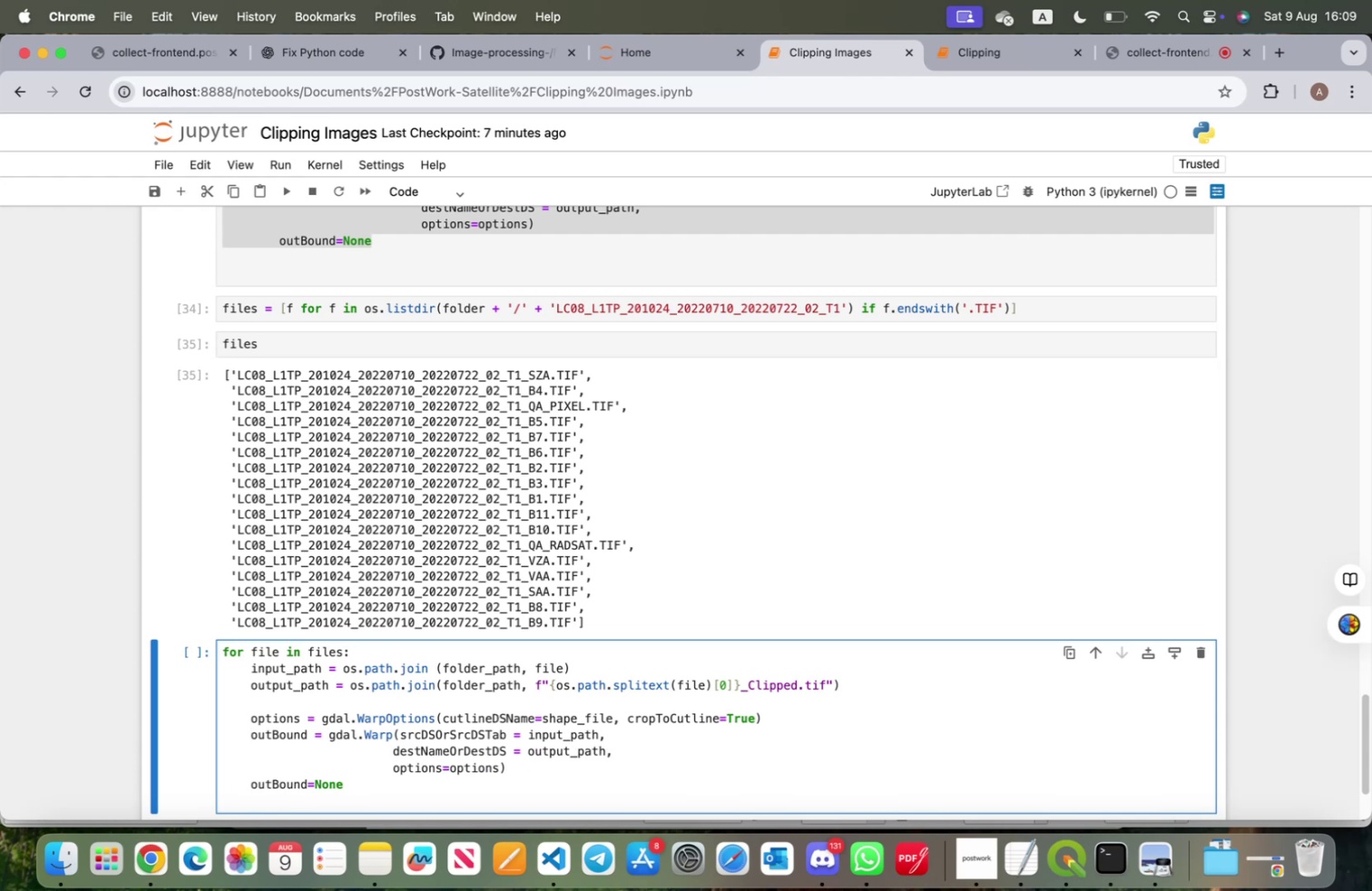 
key(Shift+Enter)
 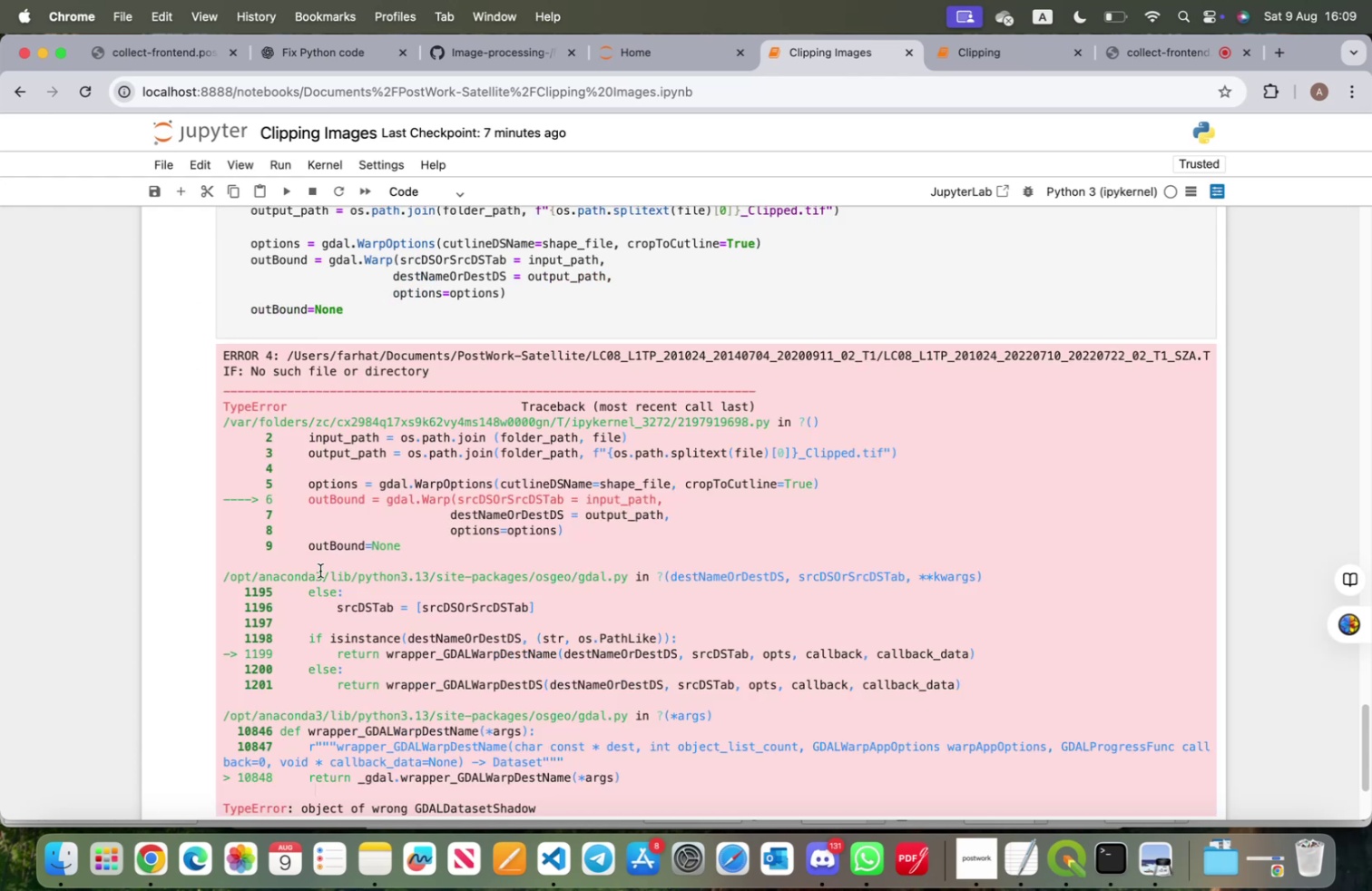 
scroll: coordinate [331, 589], scroll_direction: down, amount: 9.0
 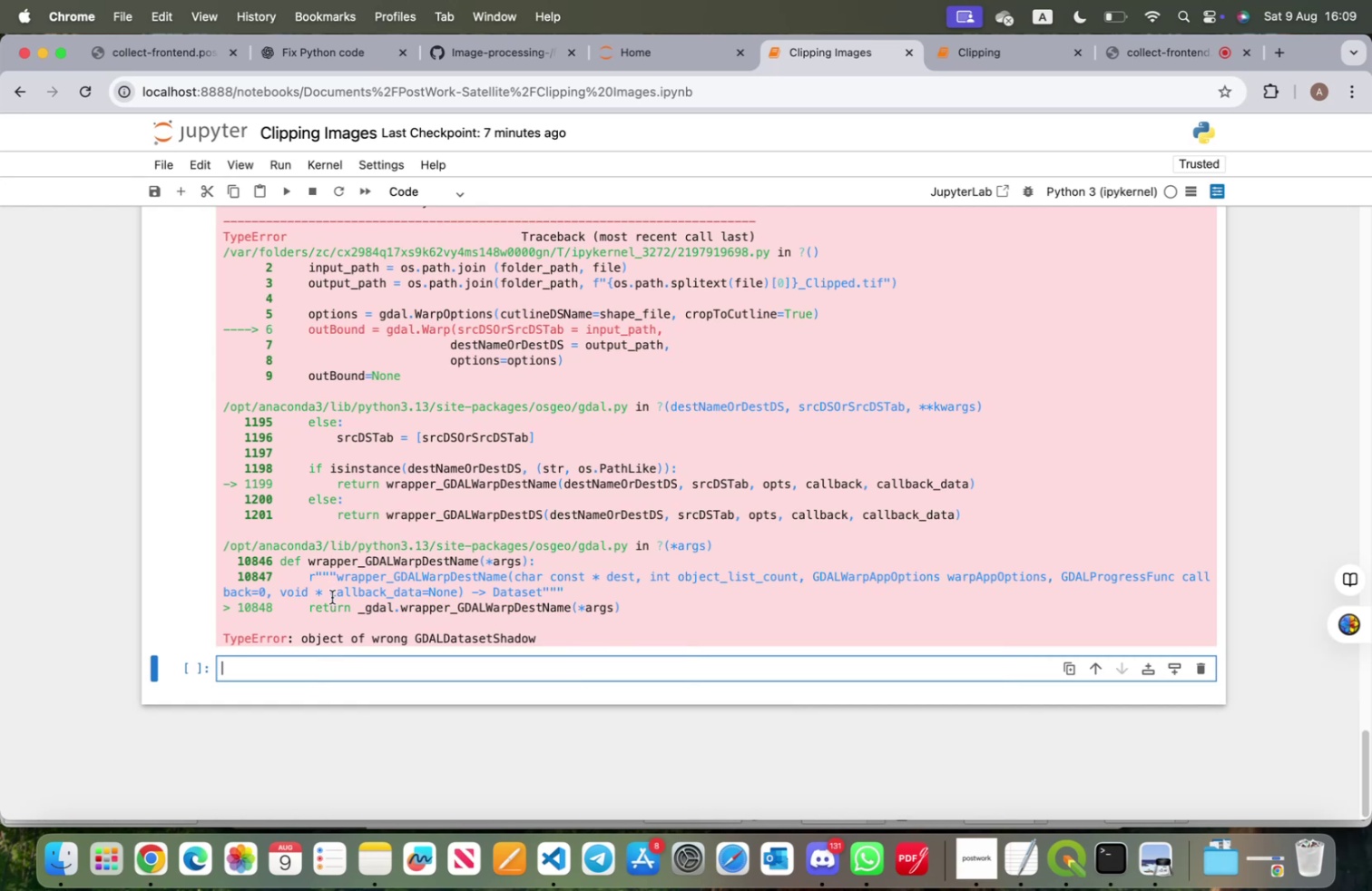 
scroll: coordinate [332, 596], scroll_direction: up, amount: 17.0
 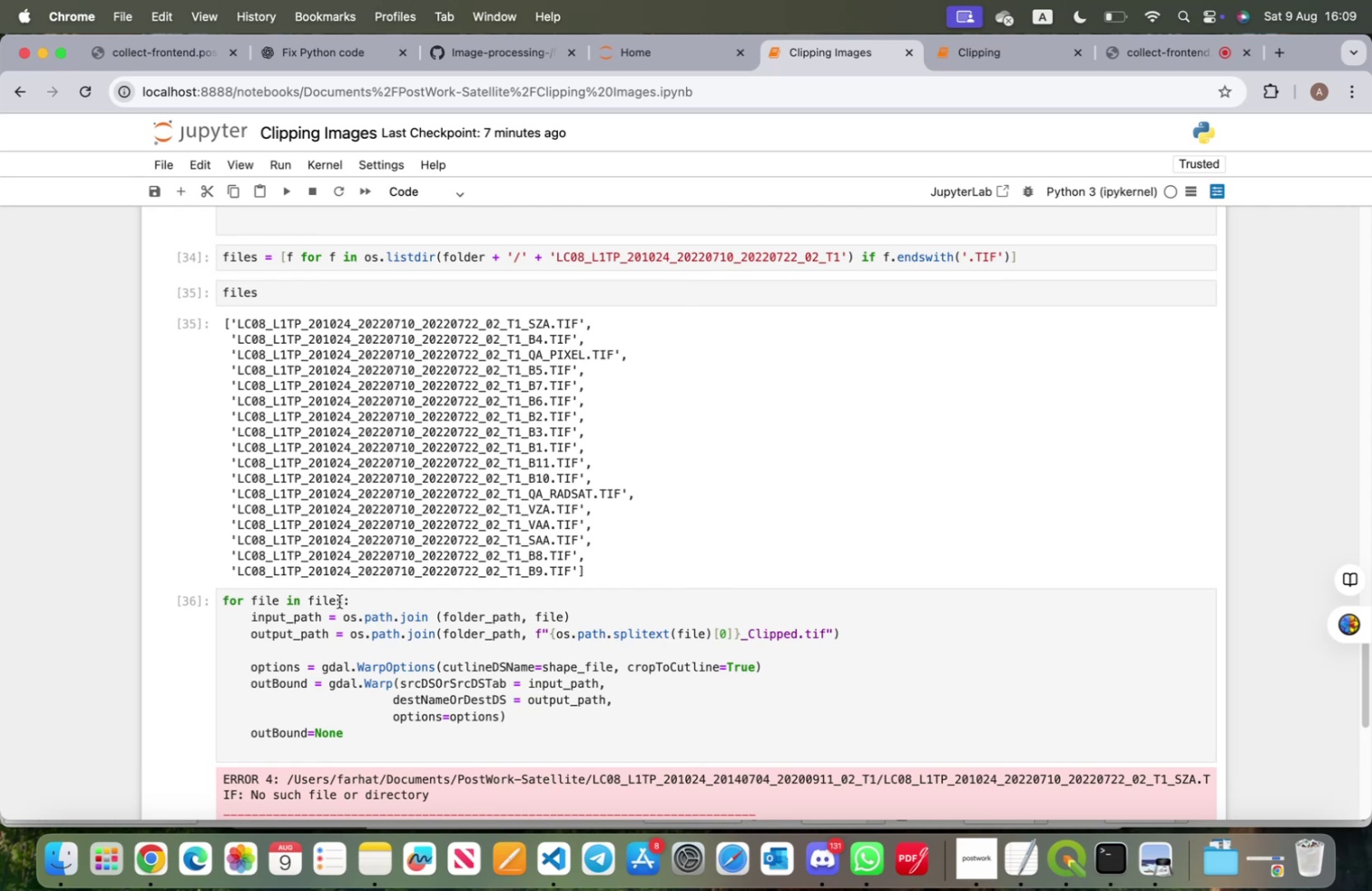 
wait(13.47)
 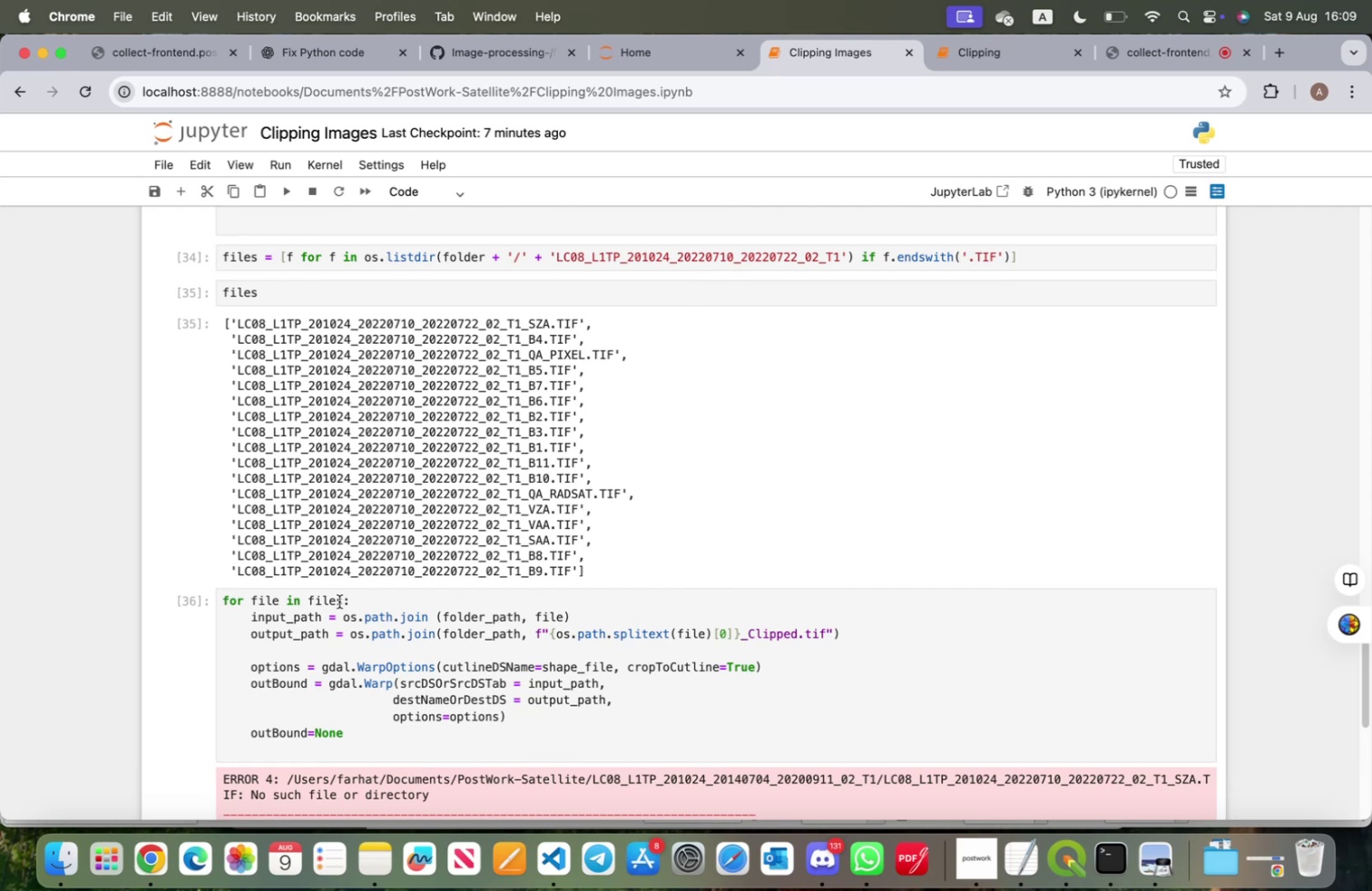 
scroll: coordinate [329, 609], scroll_direction: up, amount: 4.0
 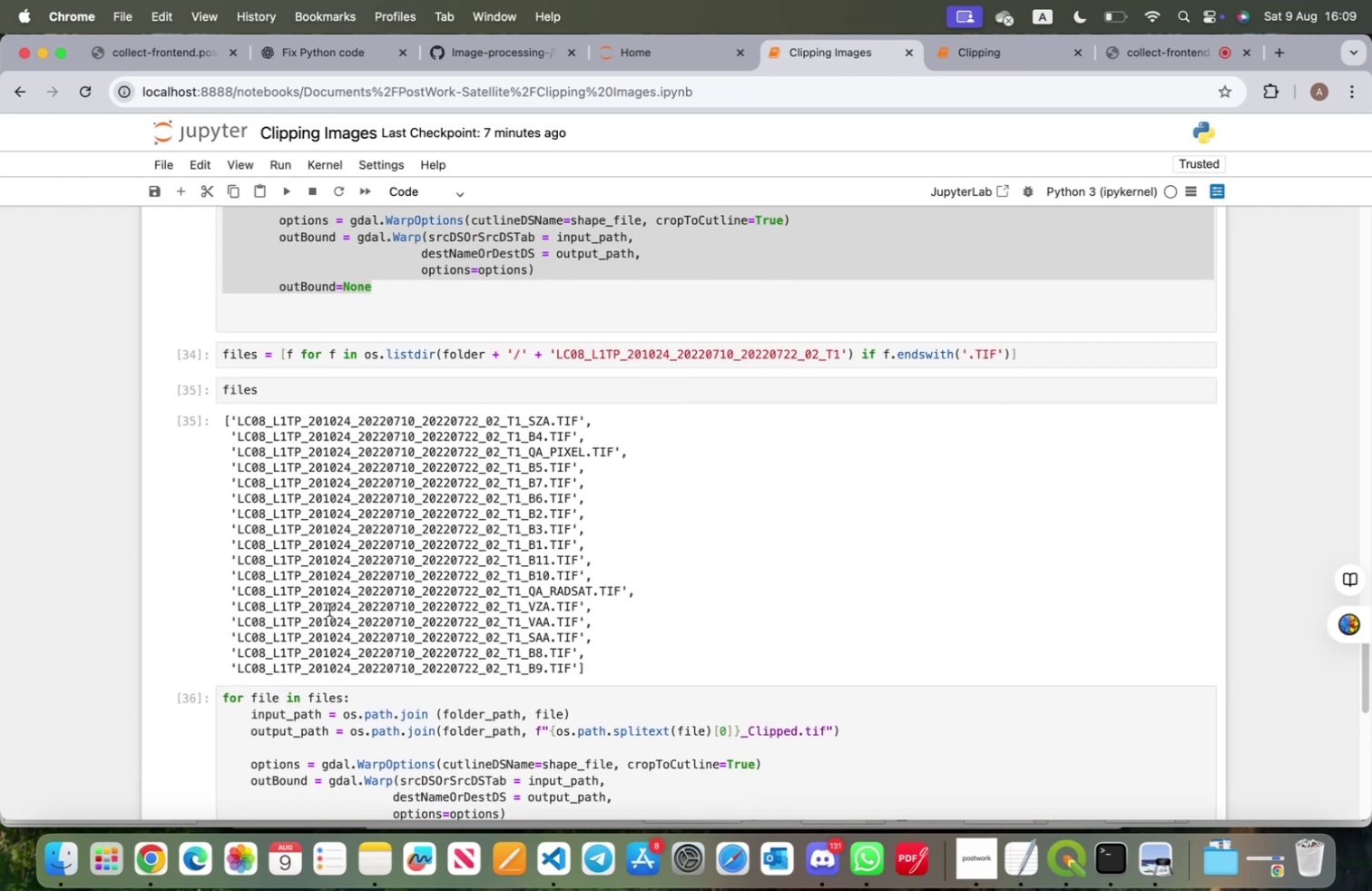 
scroll: coordinate [328, 612], scroll_direction: none, amount: 0.0
 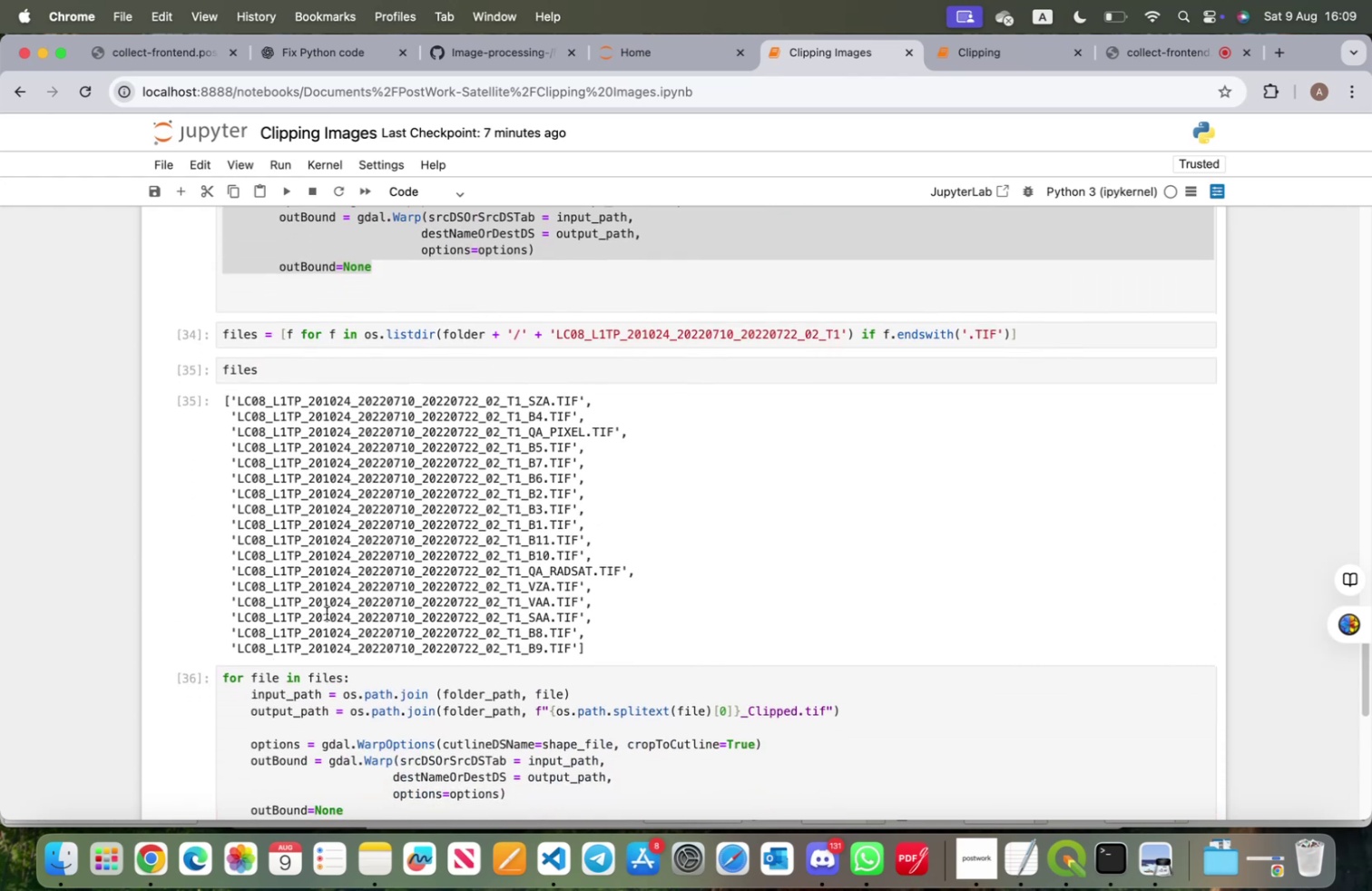 
scroll: coordinate [327, 612], scroll_direction: down, amount: 6.0
 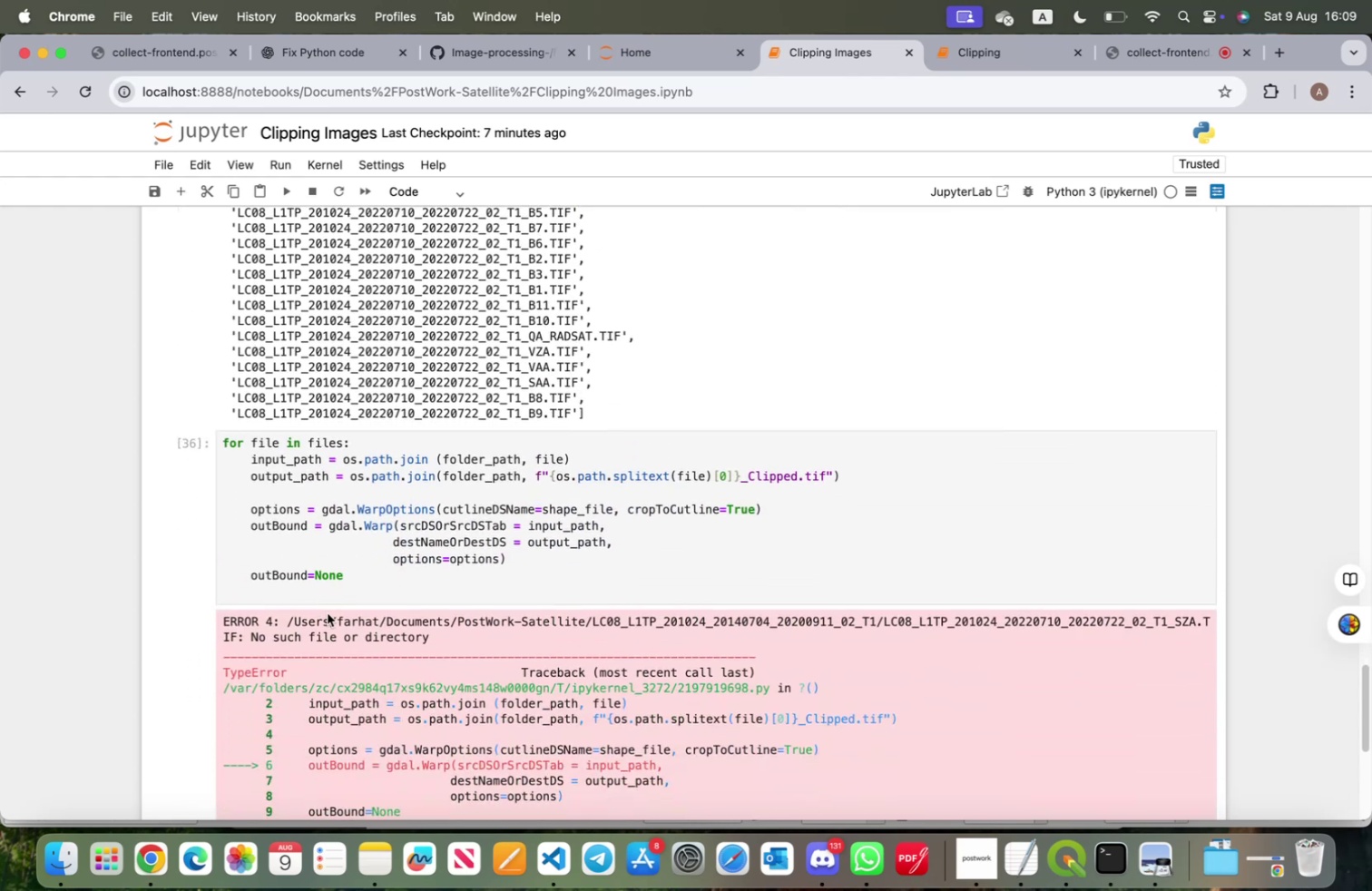 
scroll: coordinate [328, 612], scroll_direction: up, amount: 19.0
 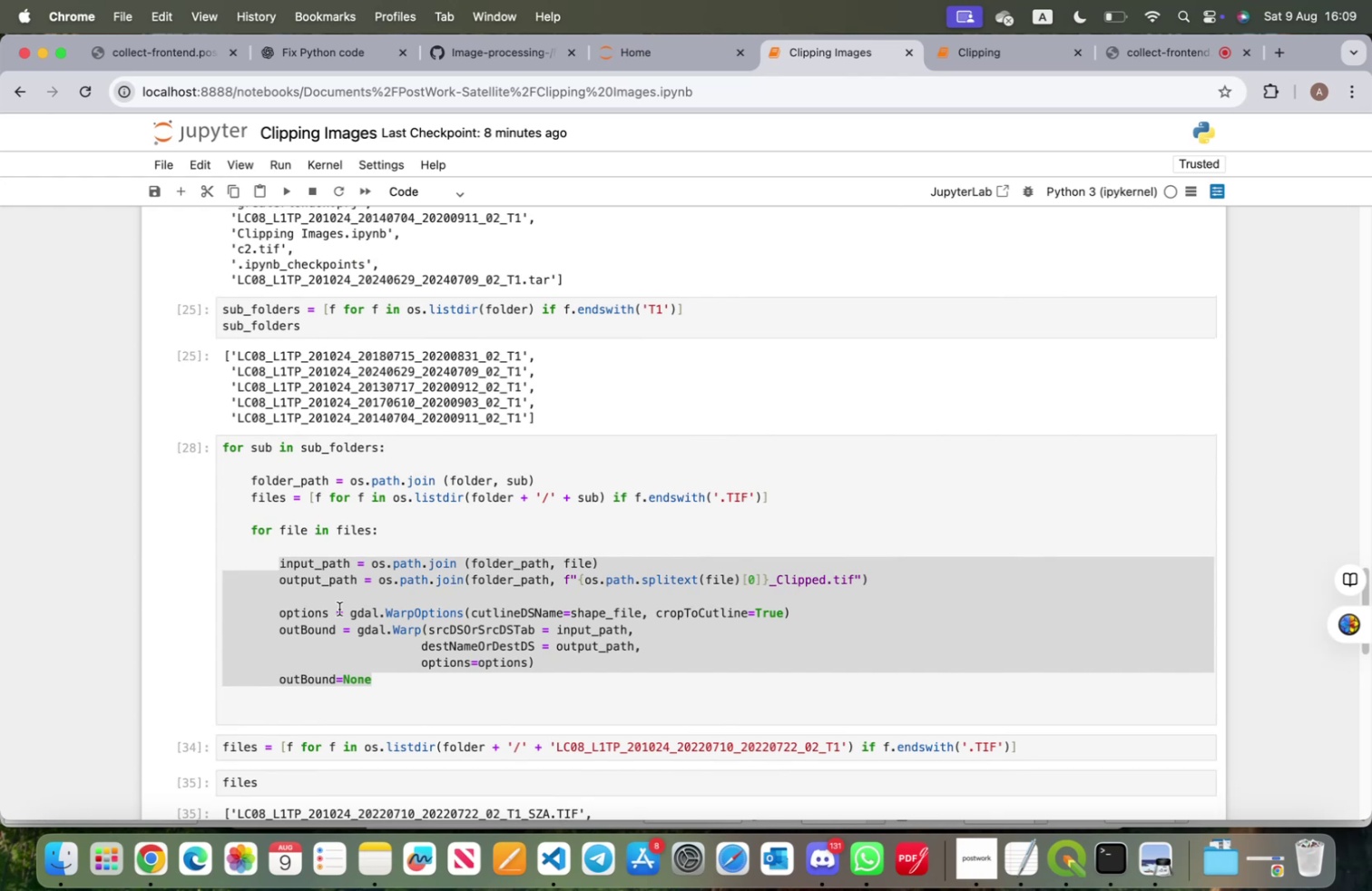 
wait(12.02)
 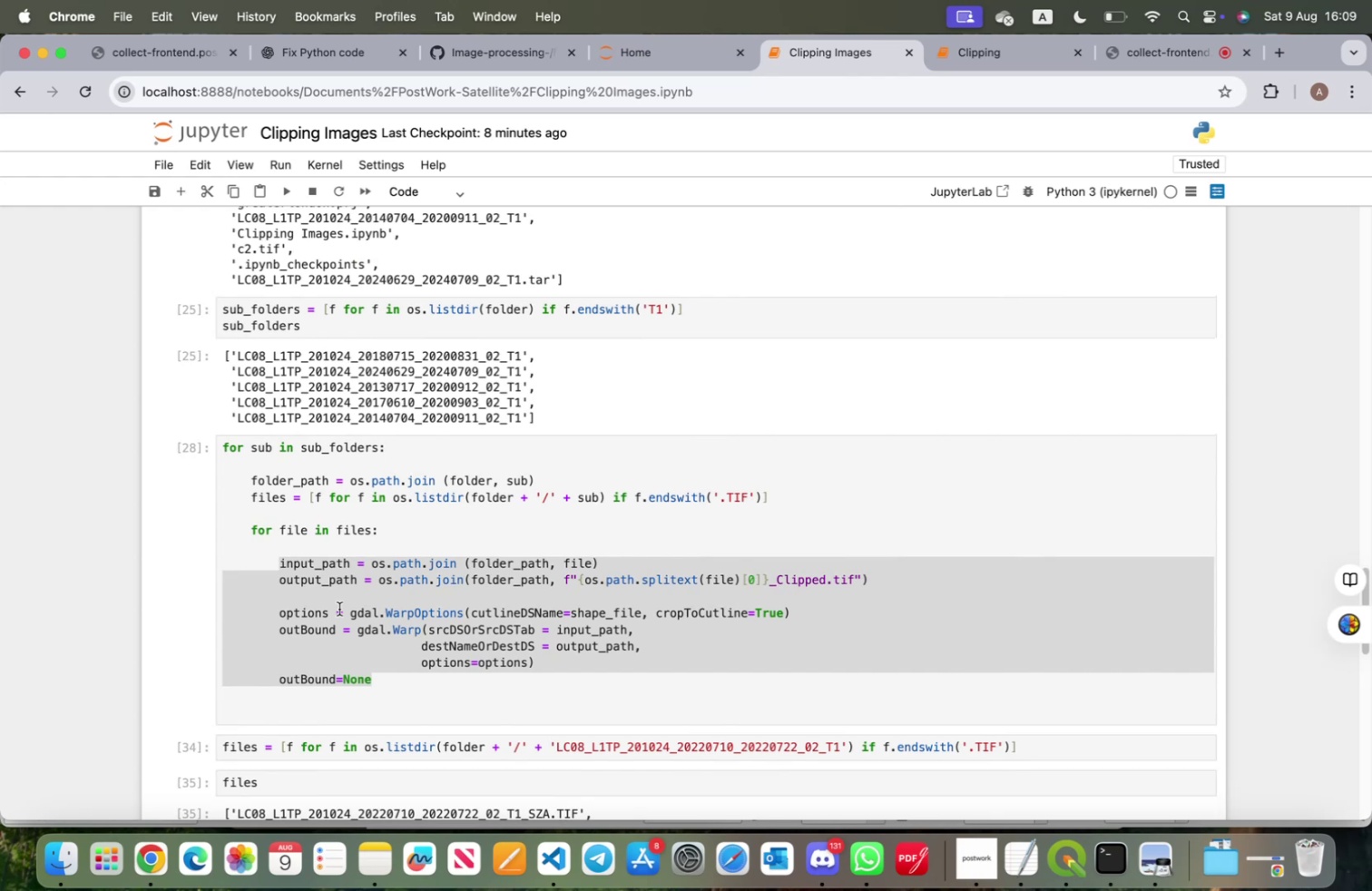 
scroll: coordinate [419, 431], scroll_direction: down, amount: 19.0
 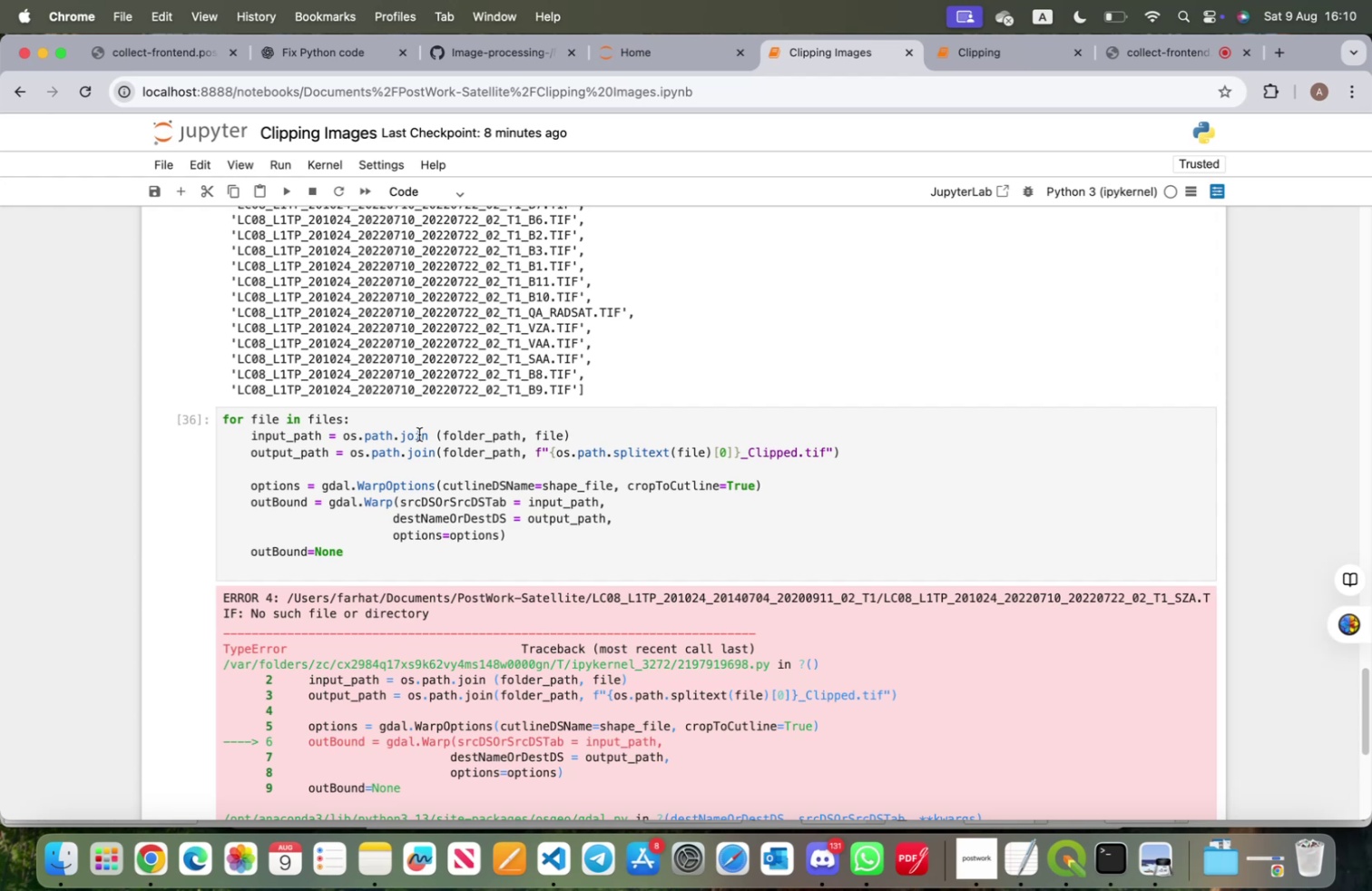 
wait(6.83)
 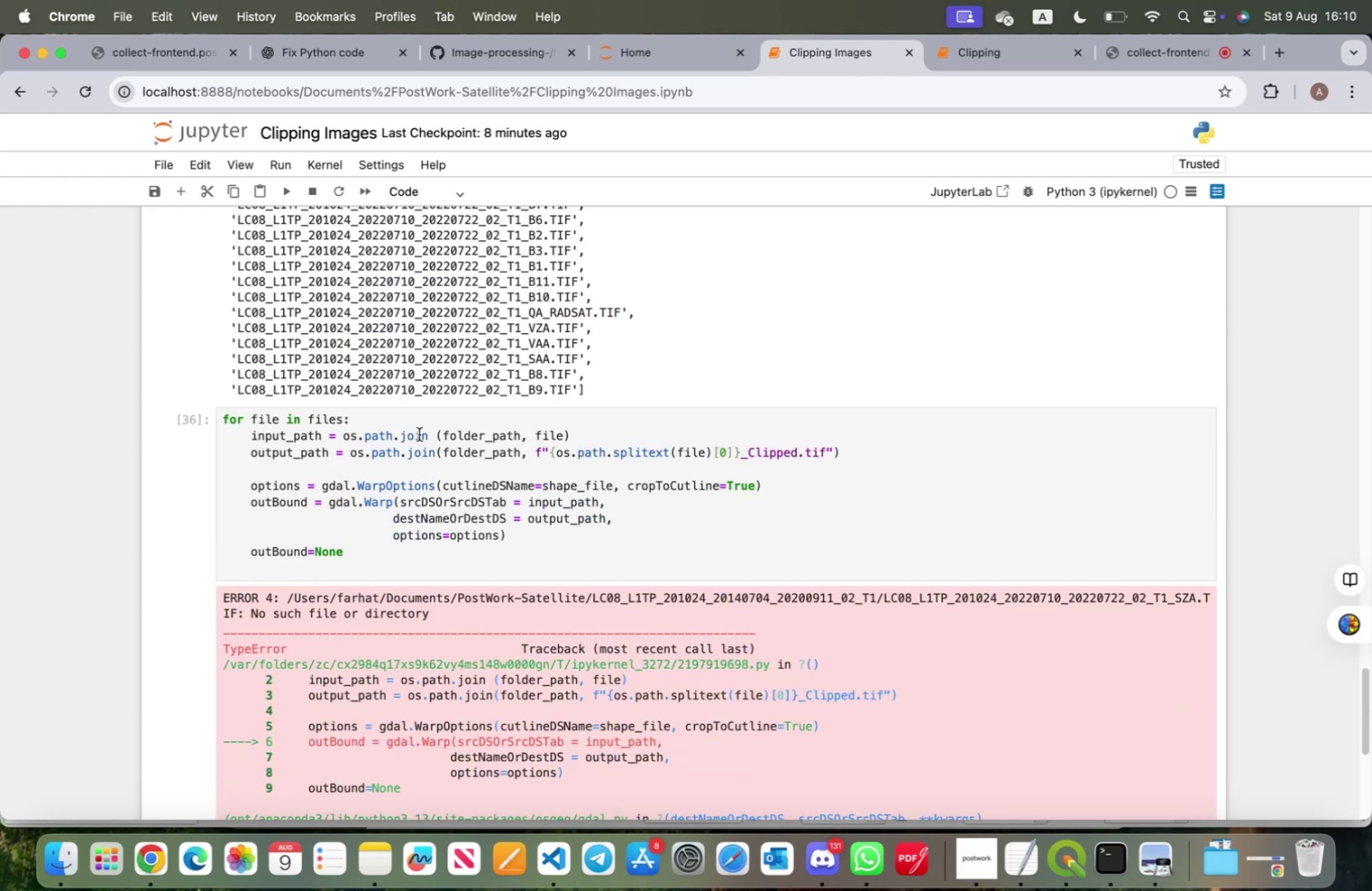 
left_click([446, 437])
 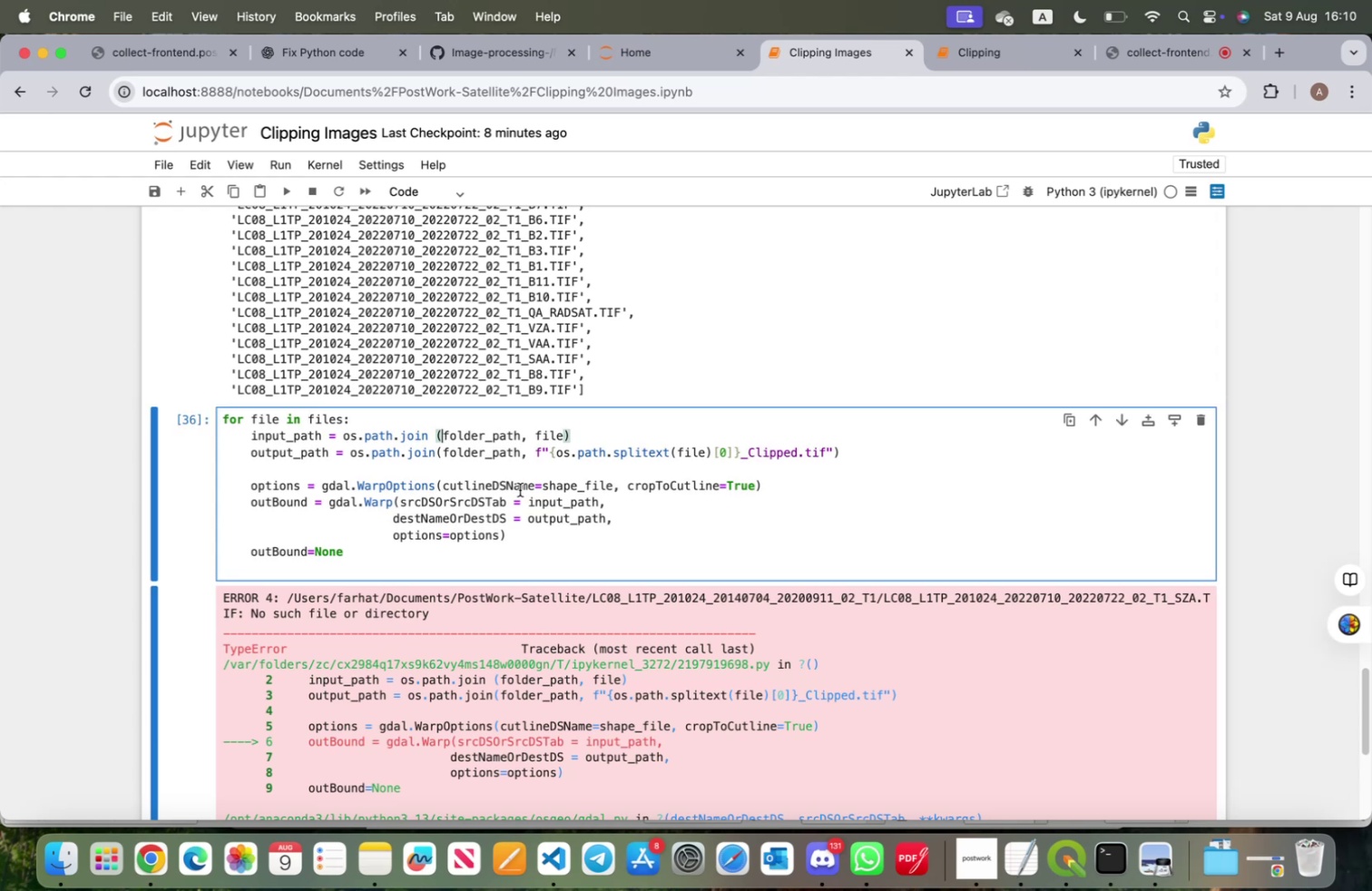 
wait(5.42)
 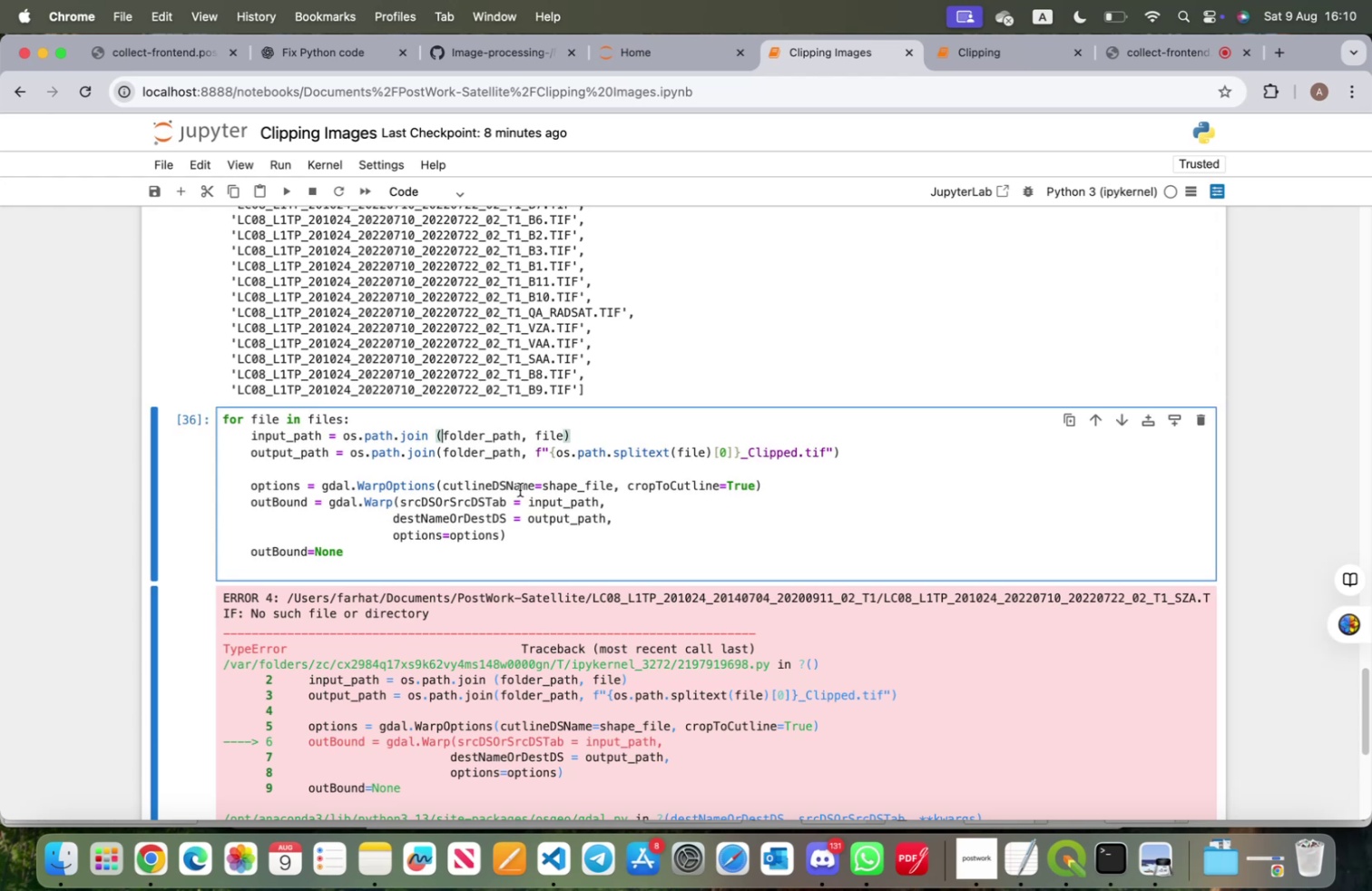 
type(foled)
key(Backspace)
key(Backspace)
type(der, )
 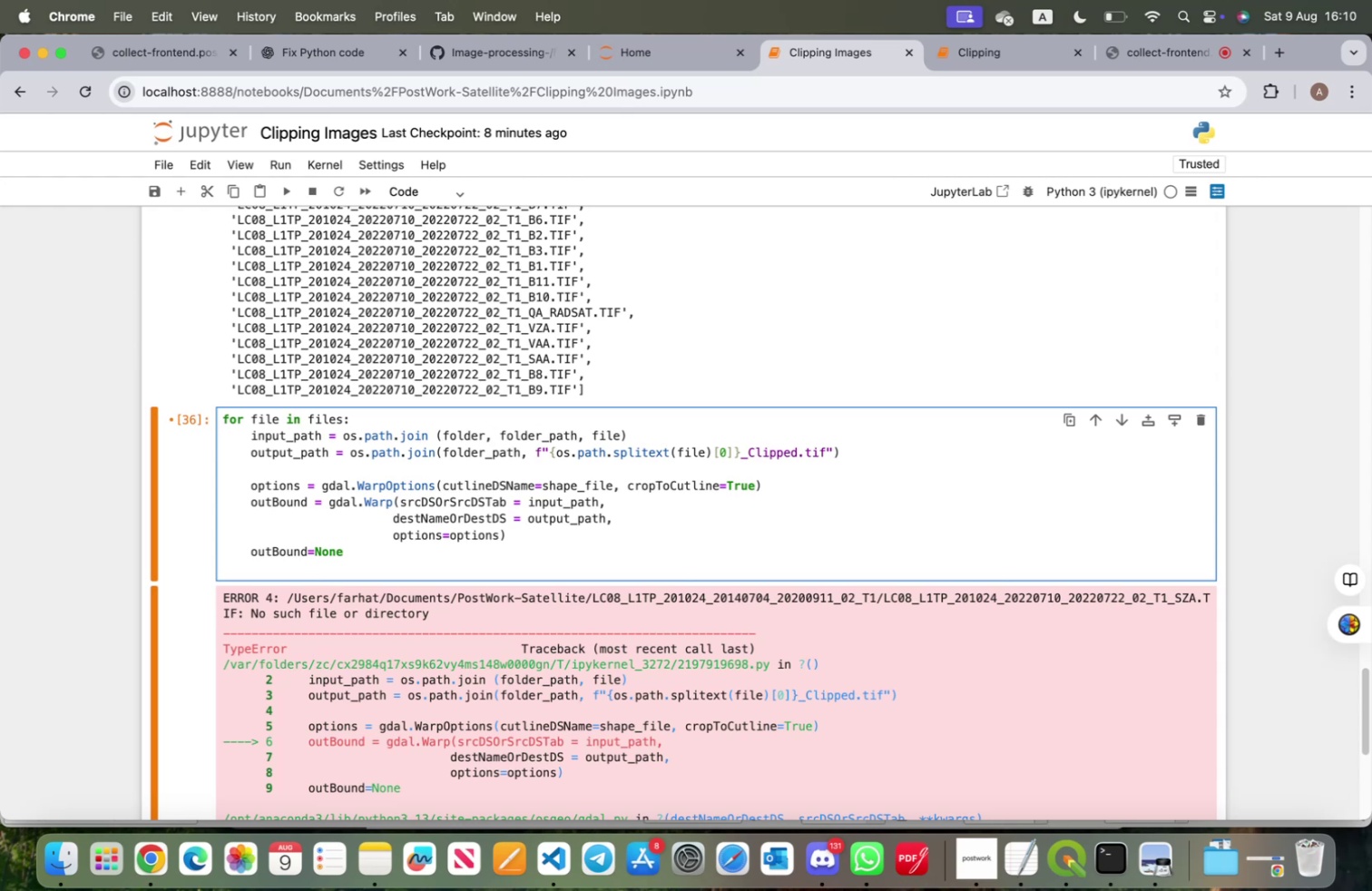 
key(ArrowRight)
 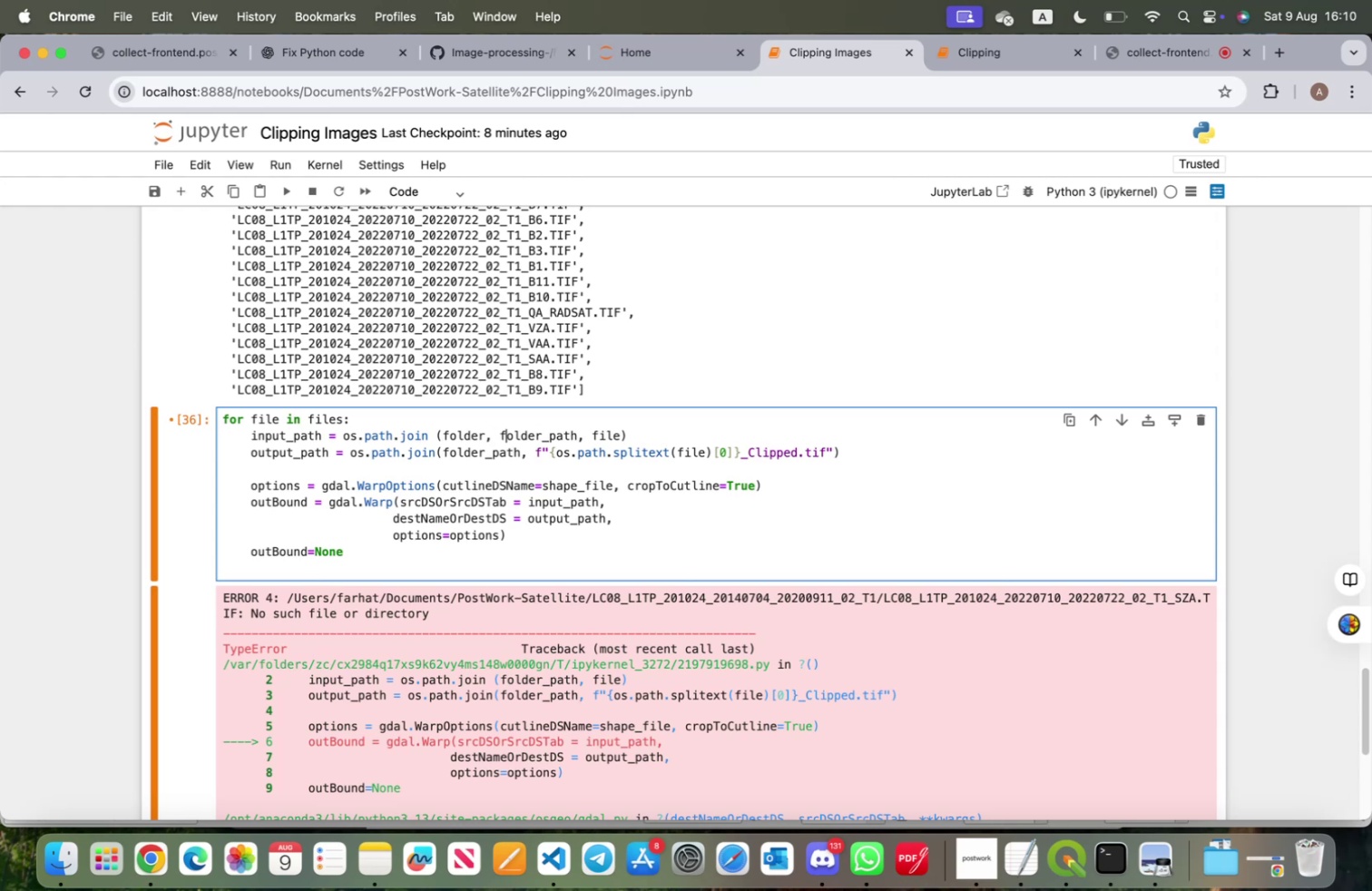 
hold_key(key=ArrowRight, duration=1.19)
 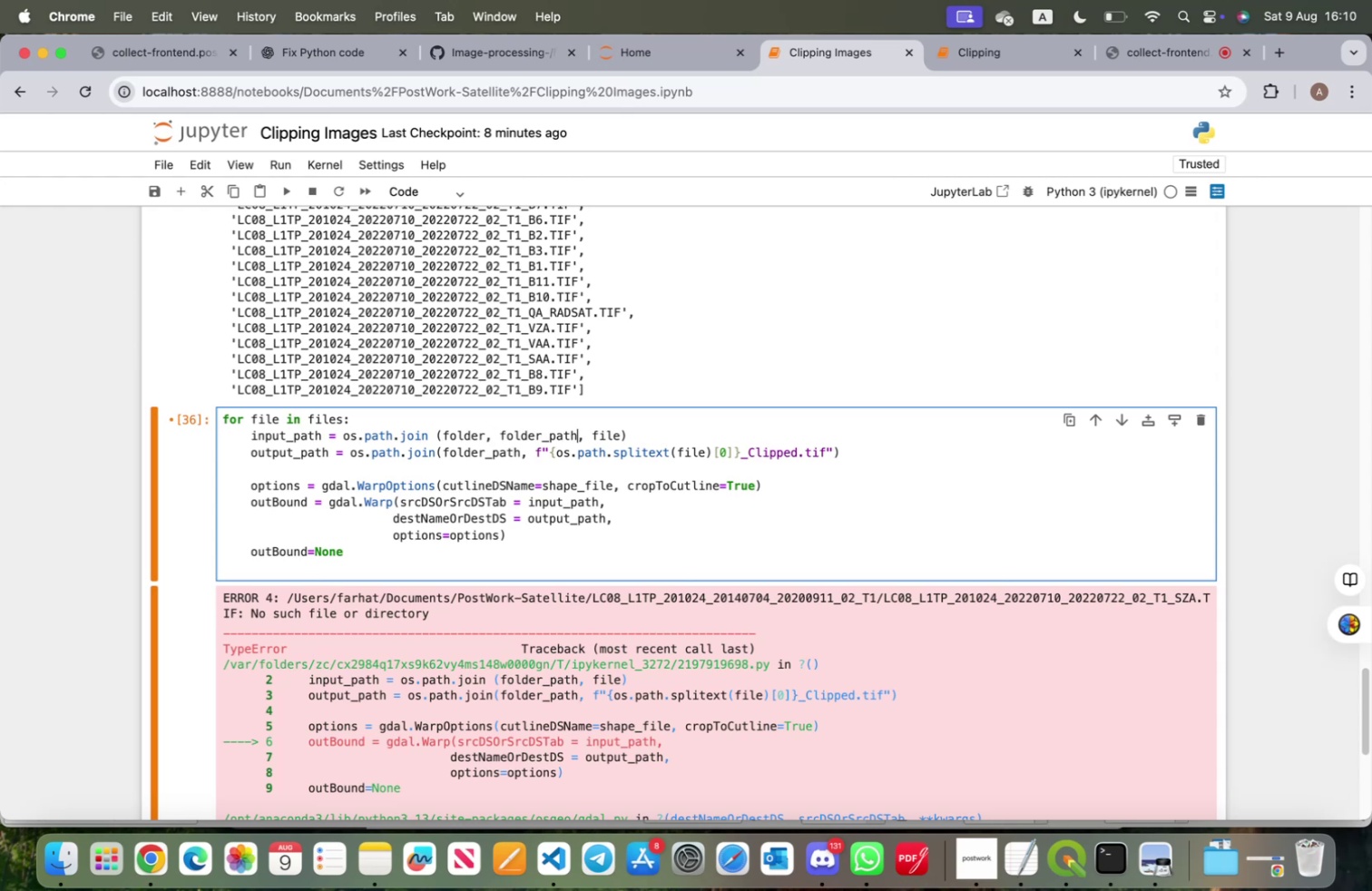 
hold_key(key=Backspace, duration=0.89)
 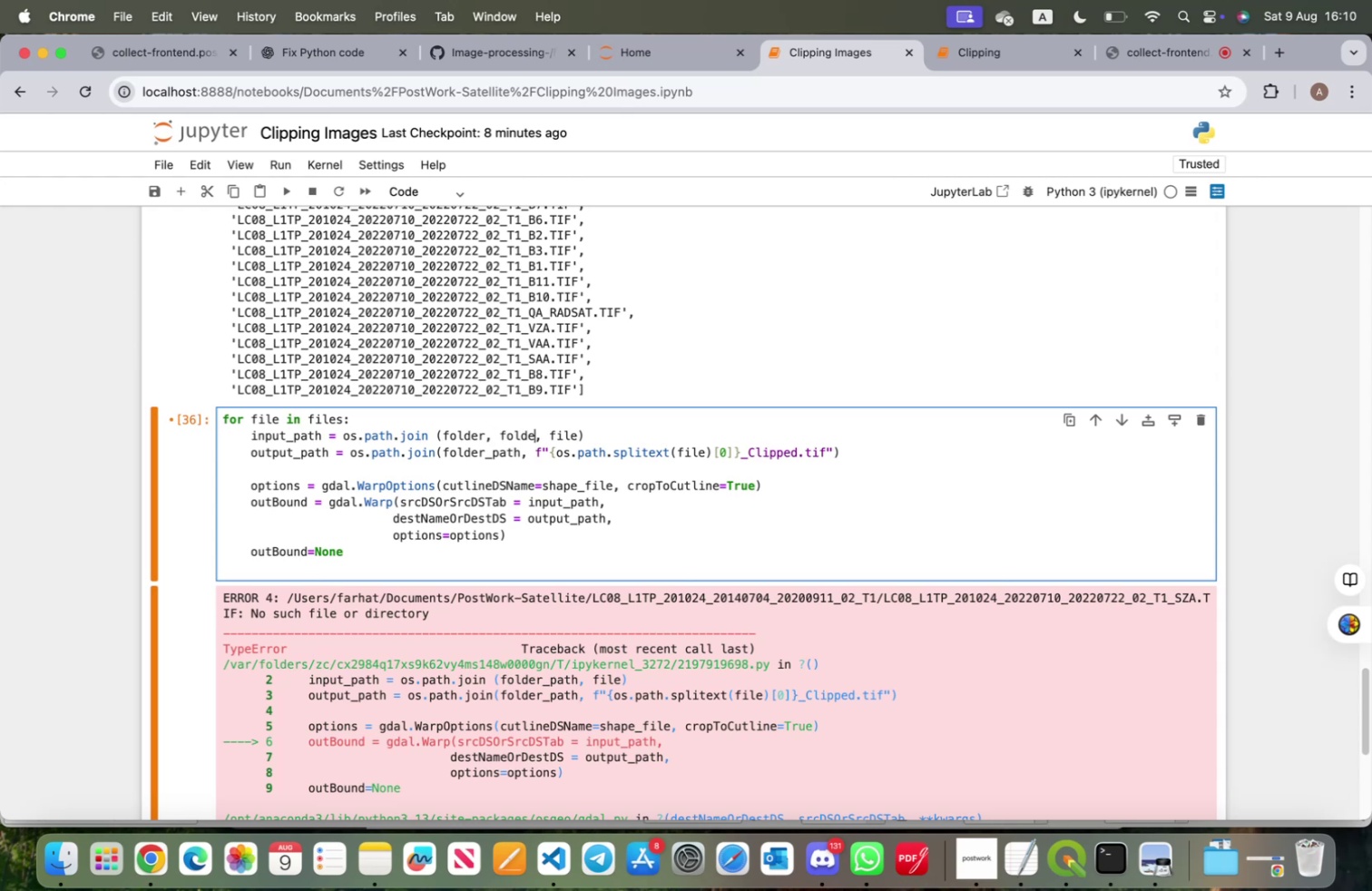 
key(Backspace)
 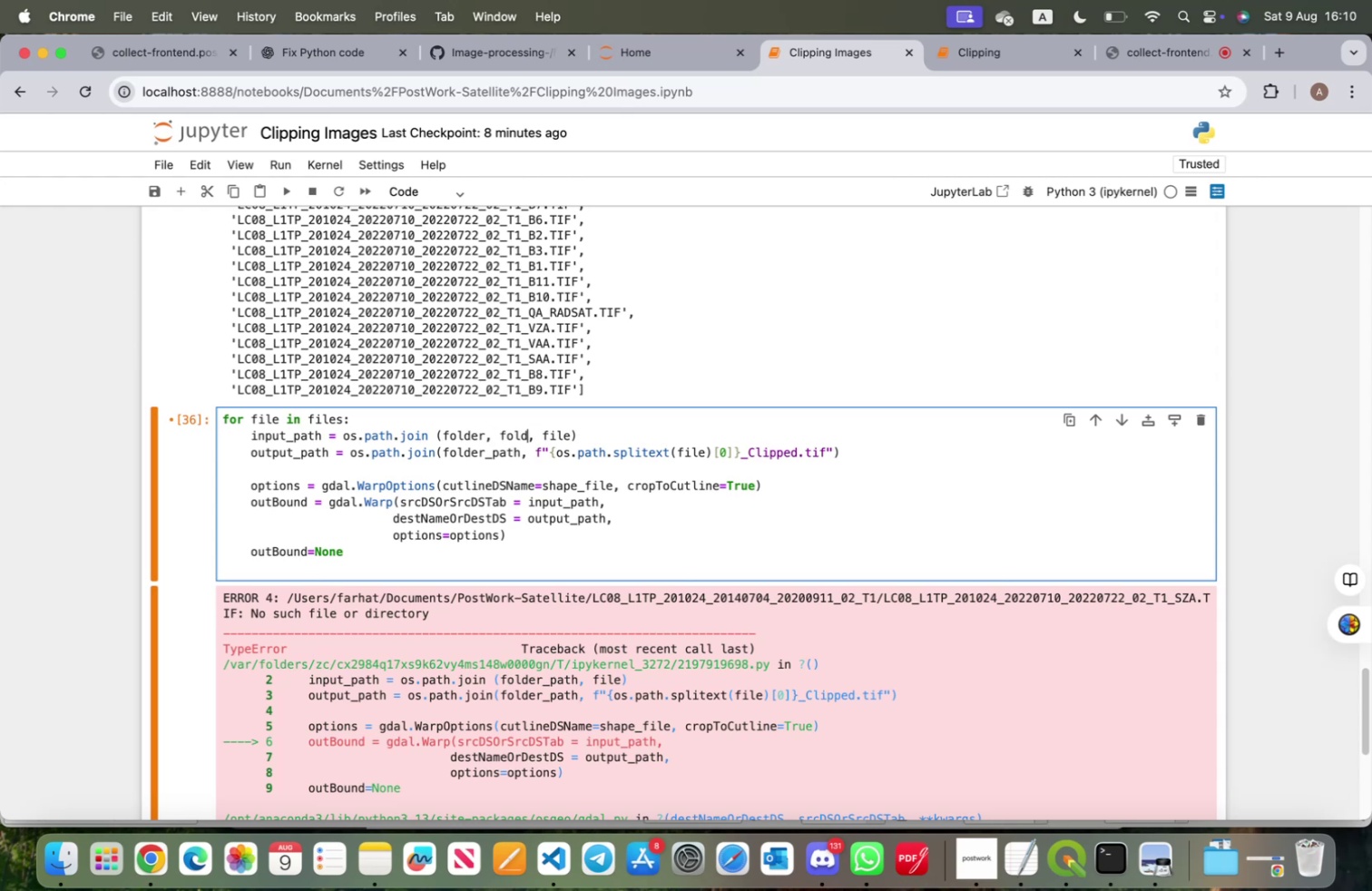 
key(Backspace)
 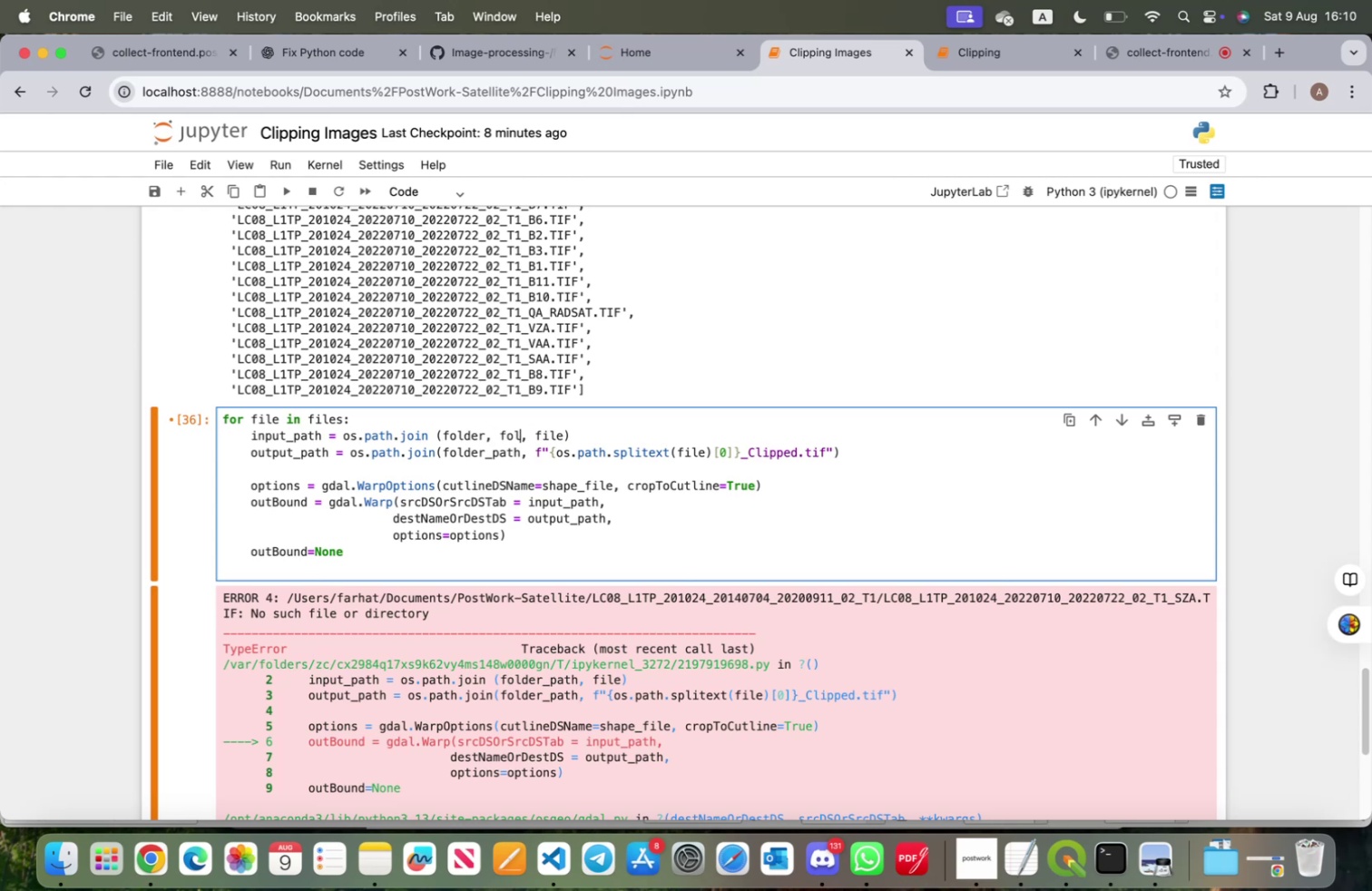 
key(Backspace)
 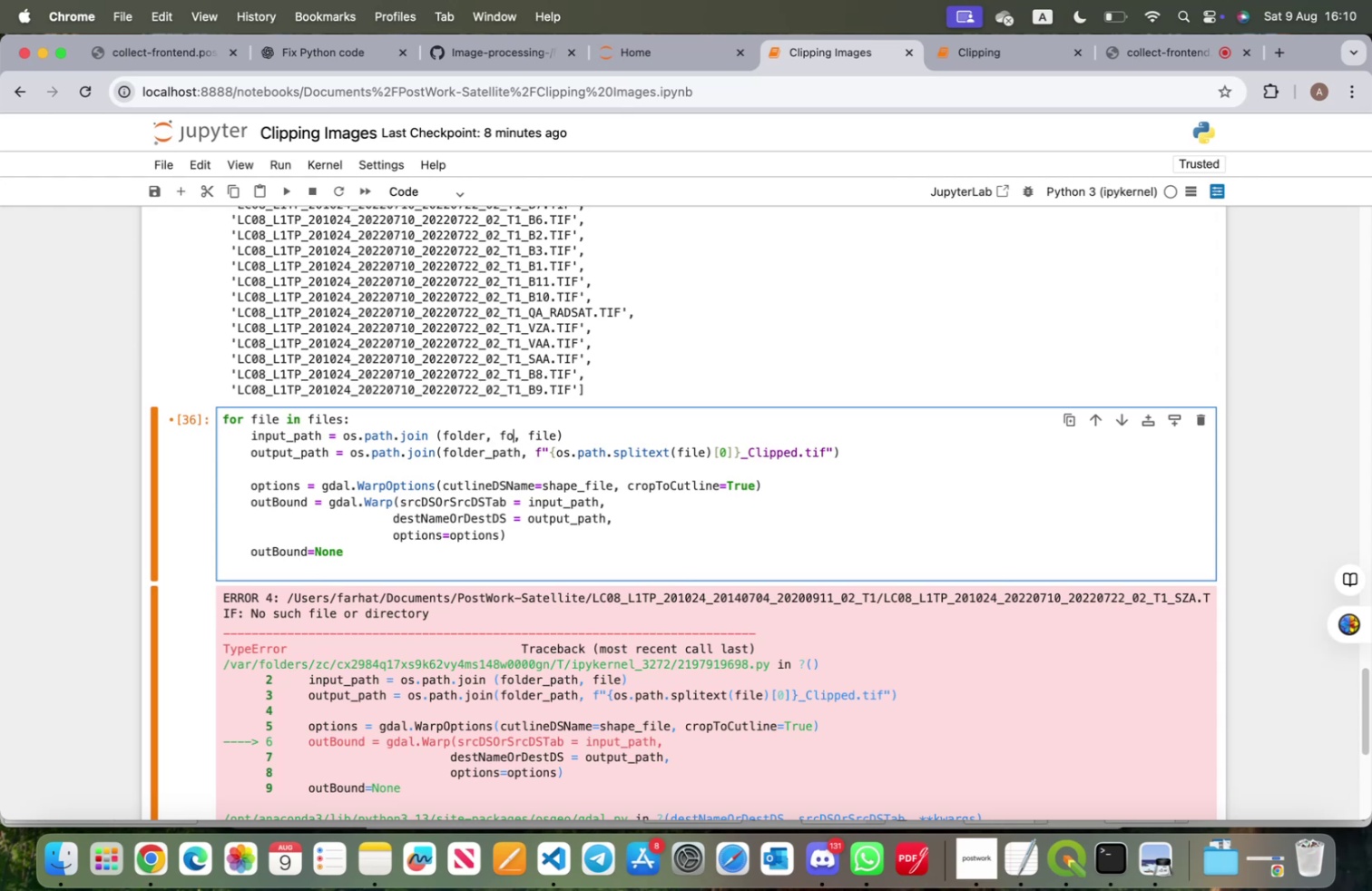 
key(Backspace)
 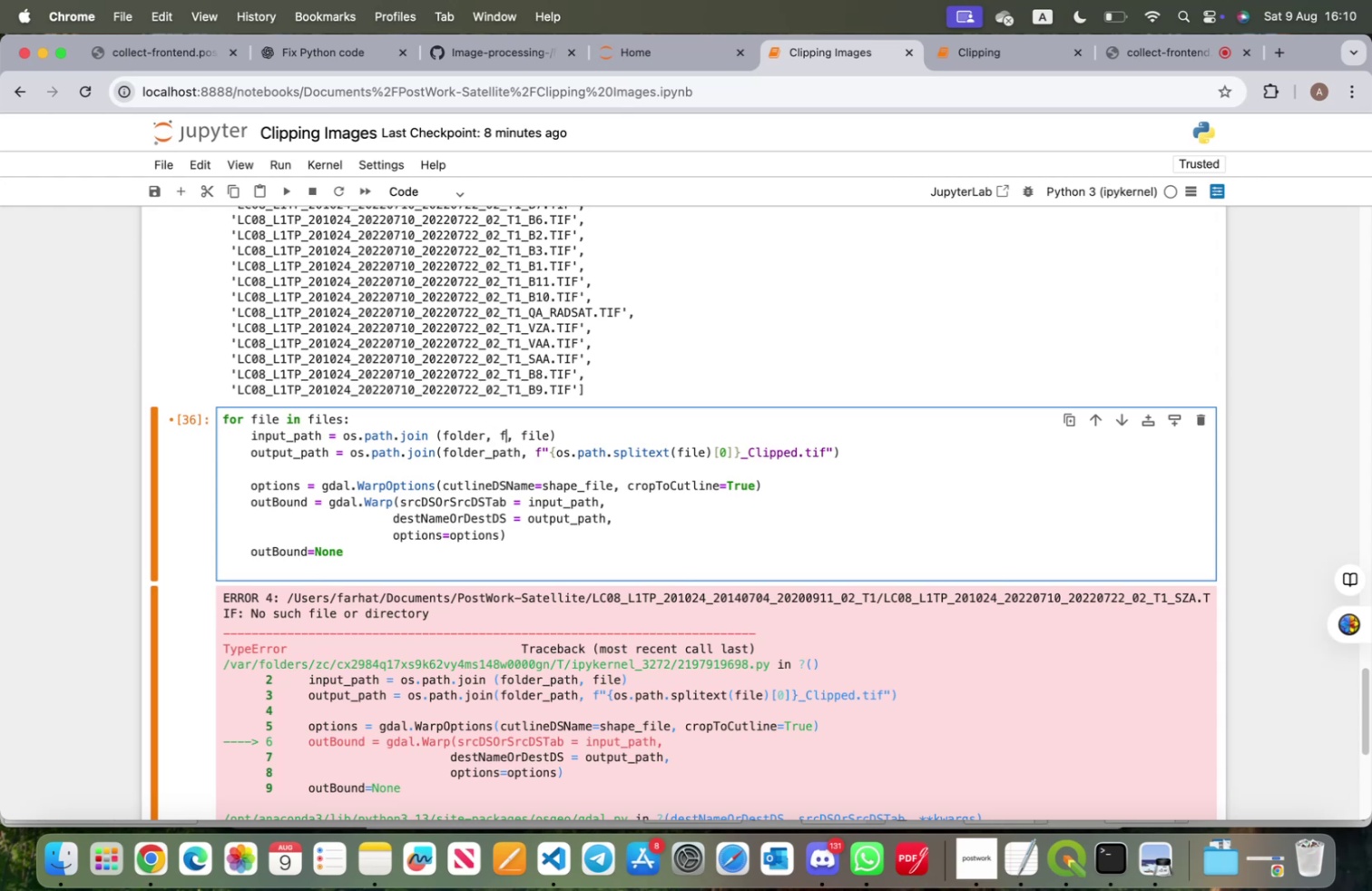 
key(Backspace)
 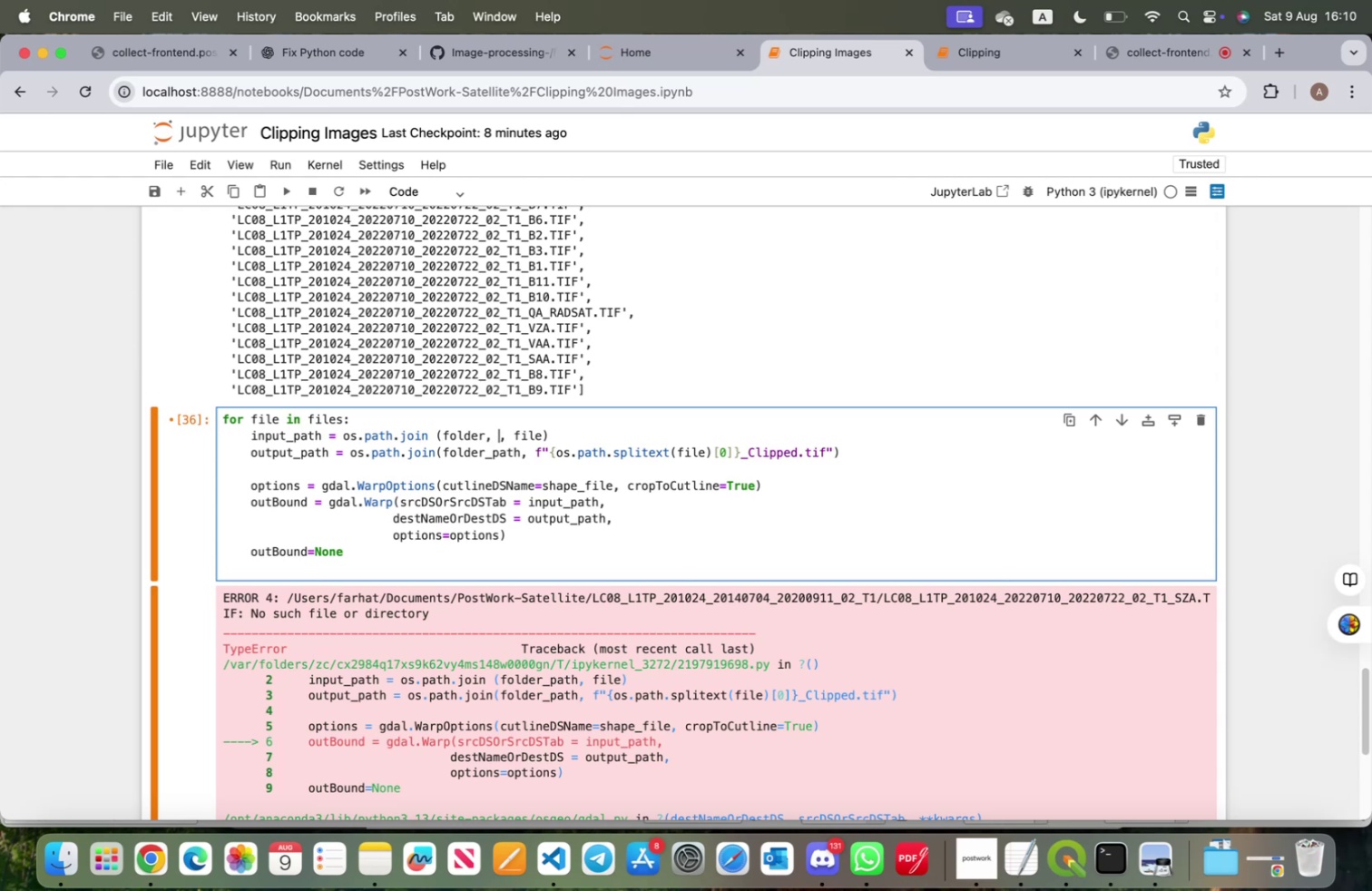 
key(Backspace)
 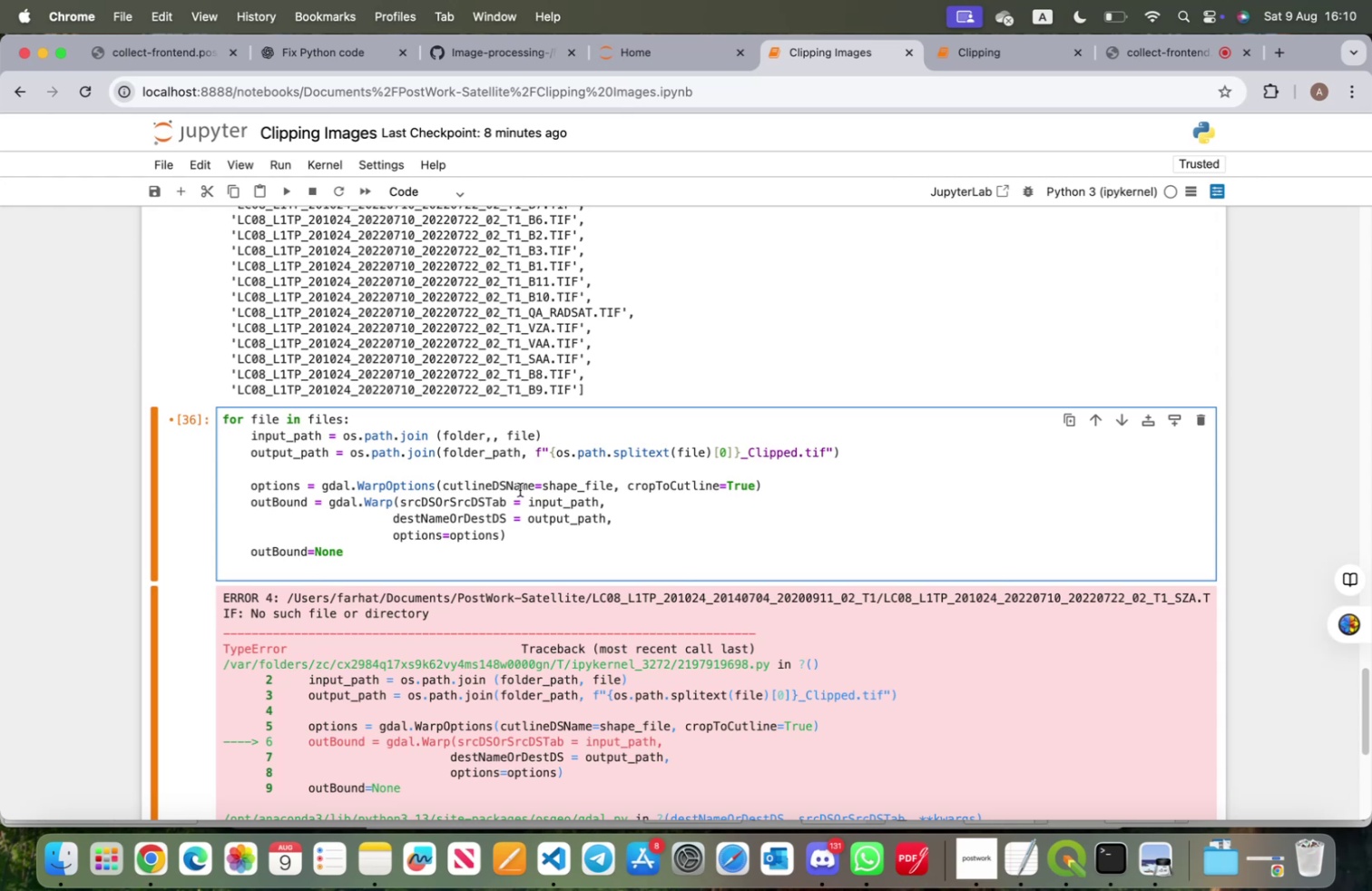 
key(Quote)
 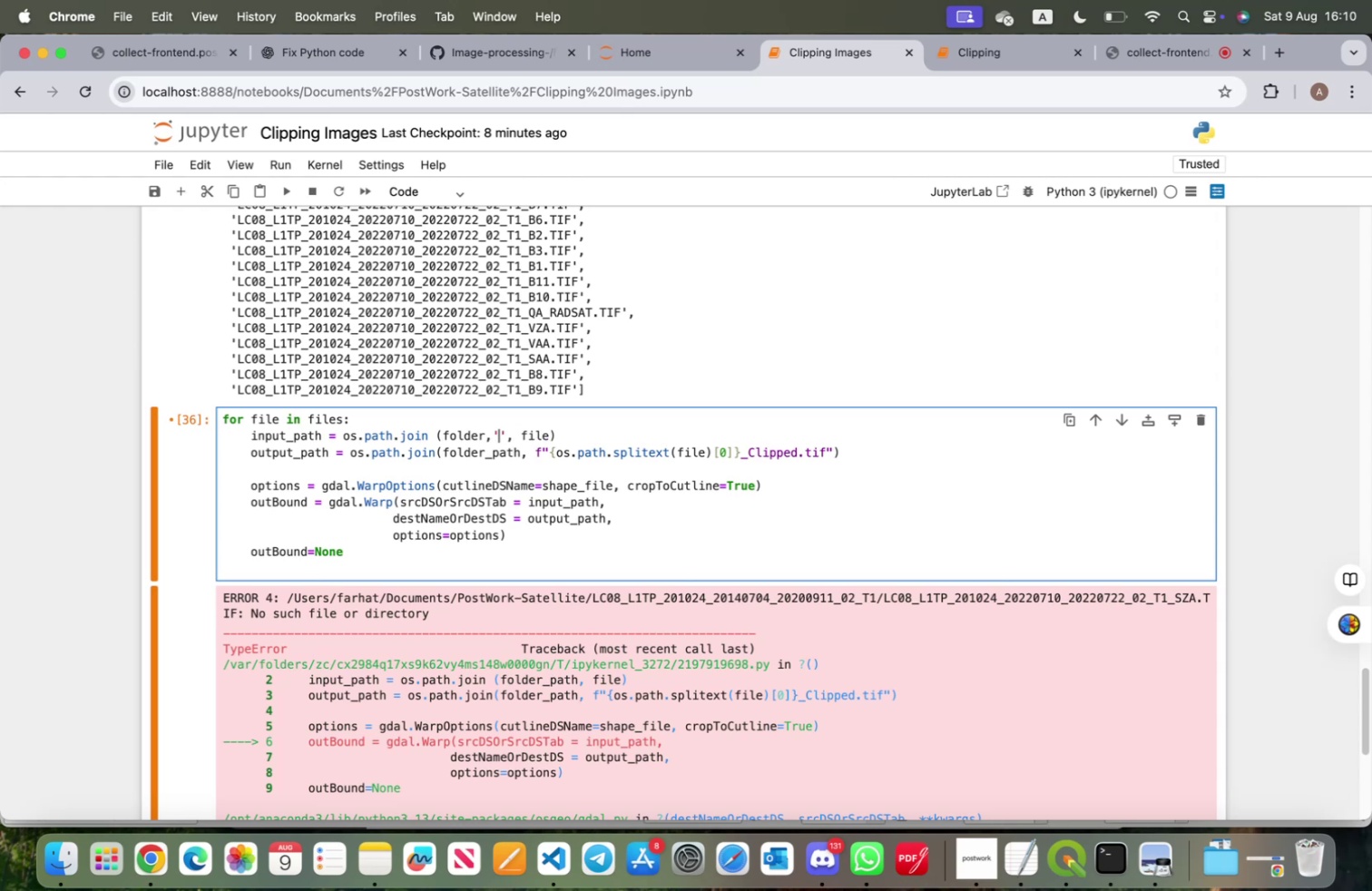 
scroll: coordinate [557, 481], scroll_direction: up, amount: 11.0
 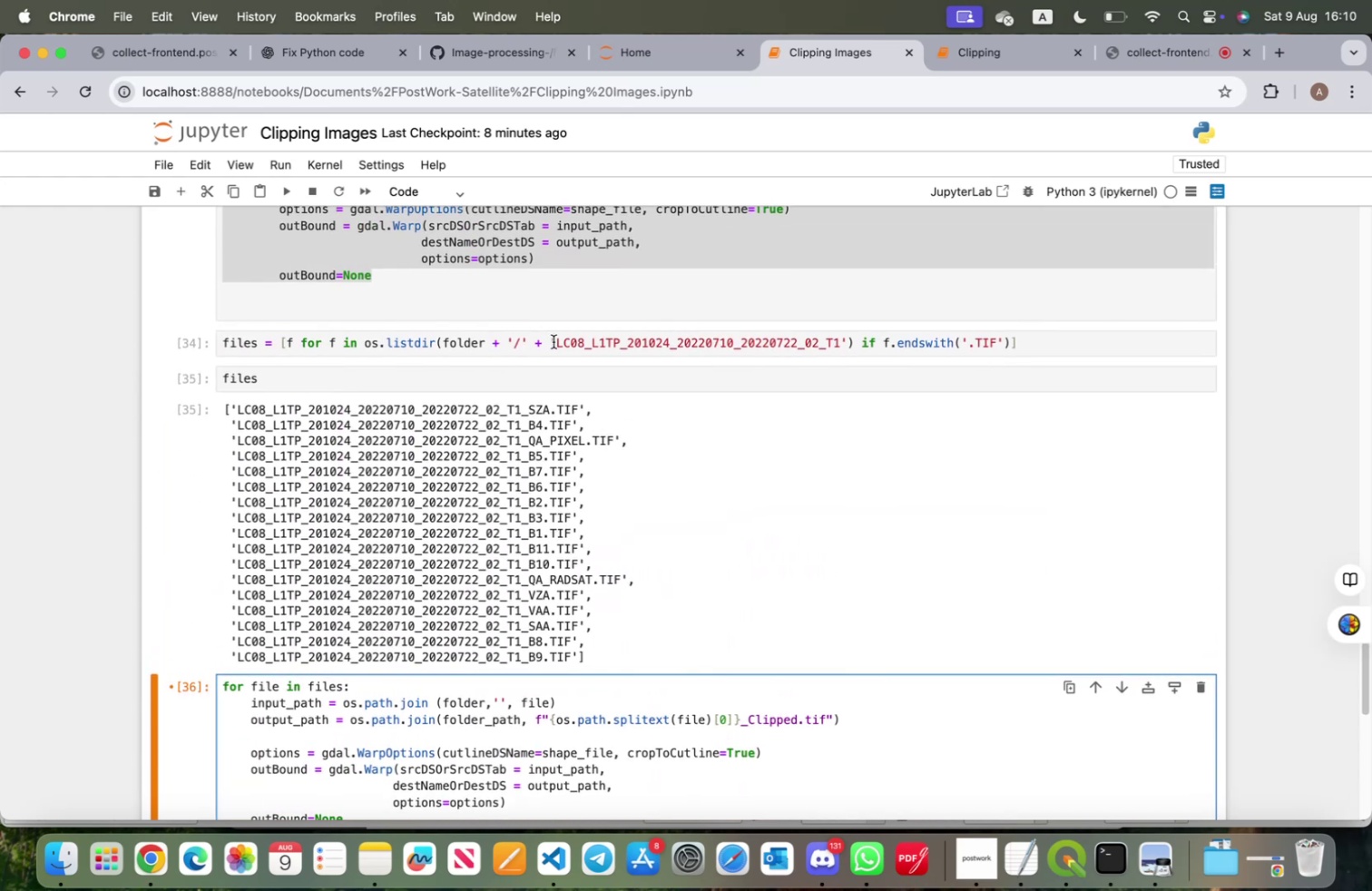 
left_click_drag(start_coordinate=[556, 342], to_coordinate=[838, 346])
 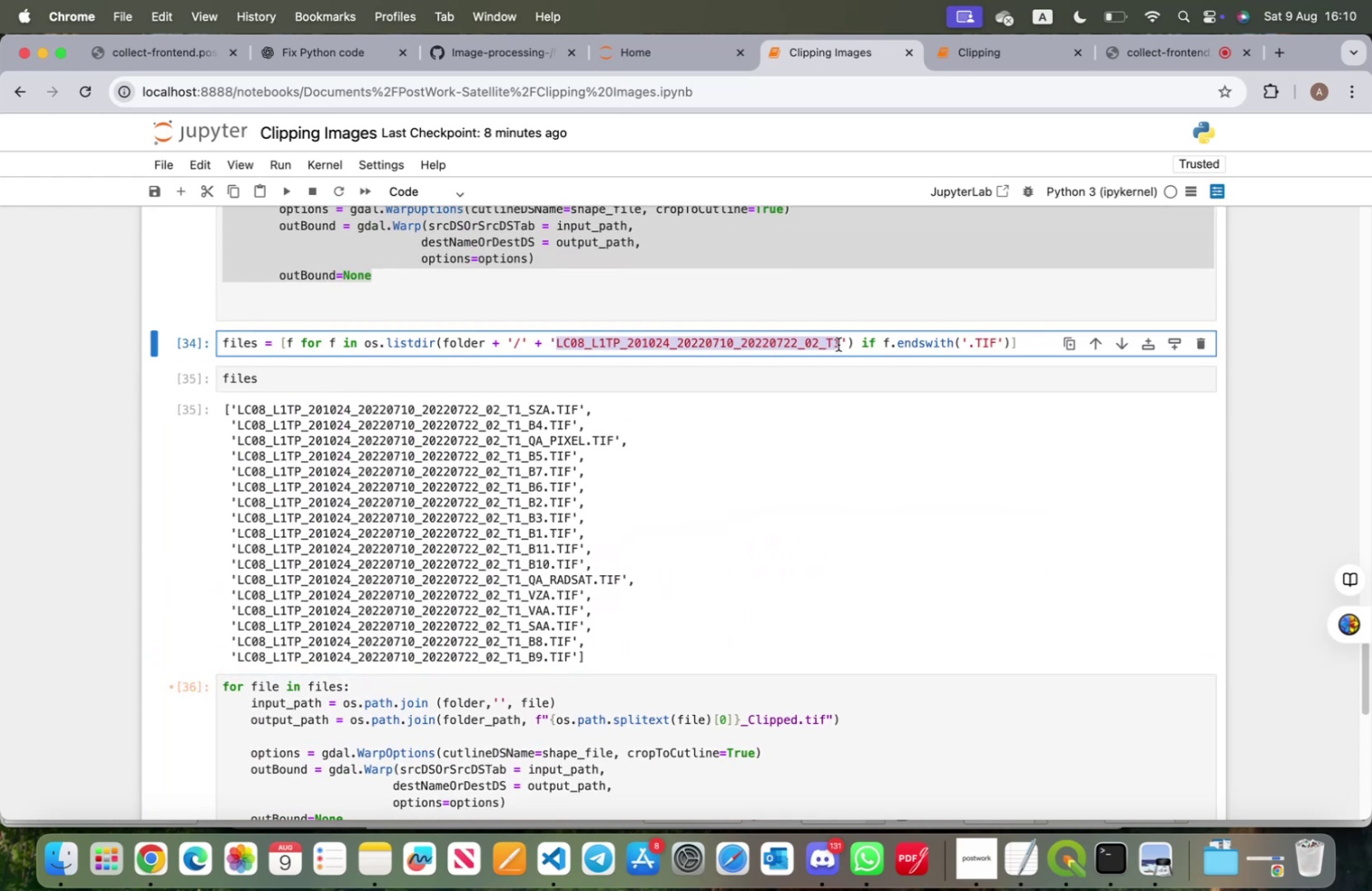 
key(Meta+CommandLeft)
 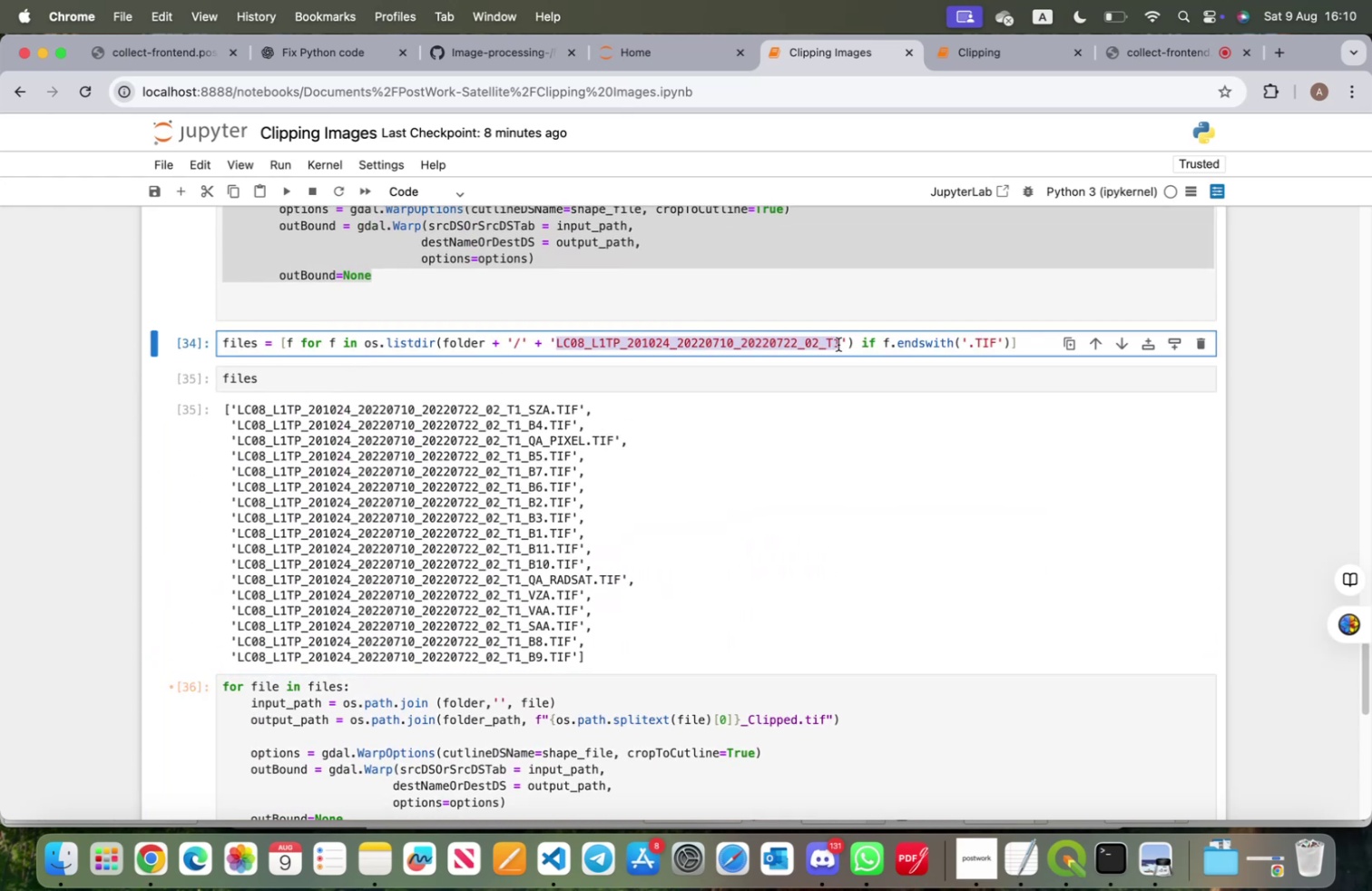 
key(Meta+C)
 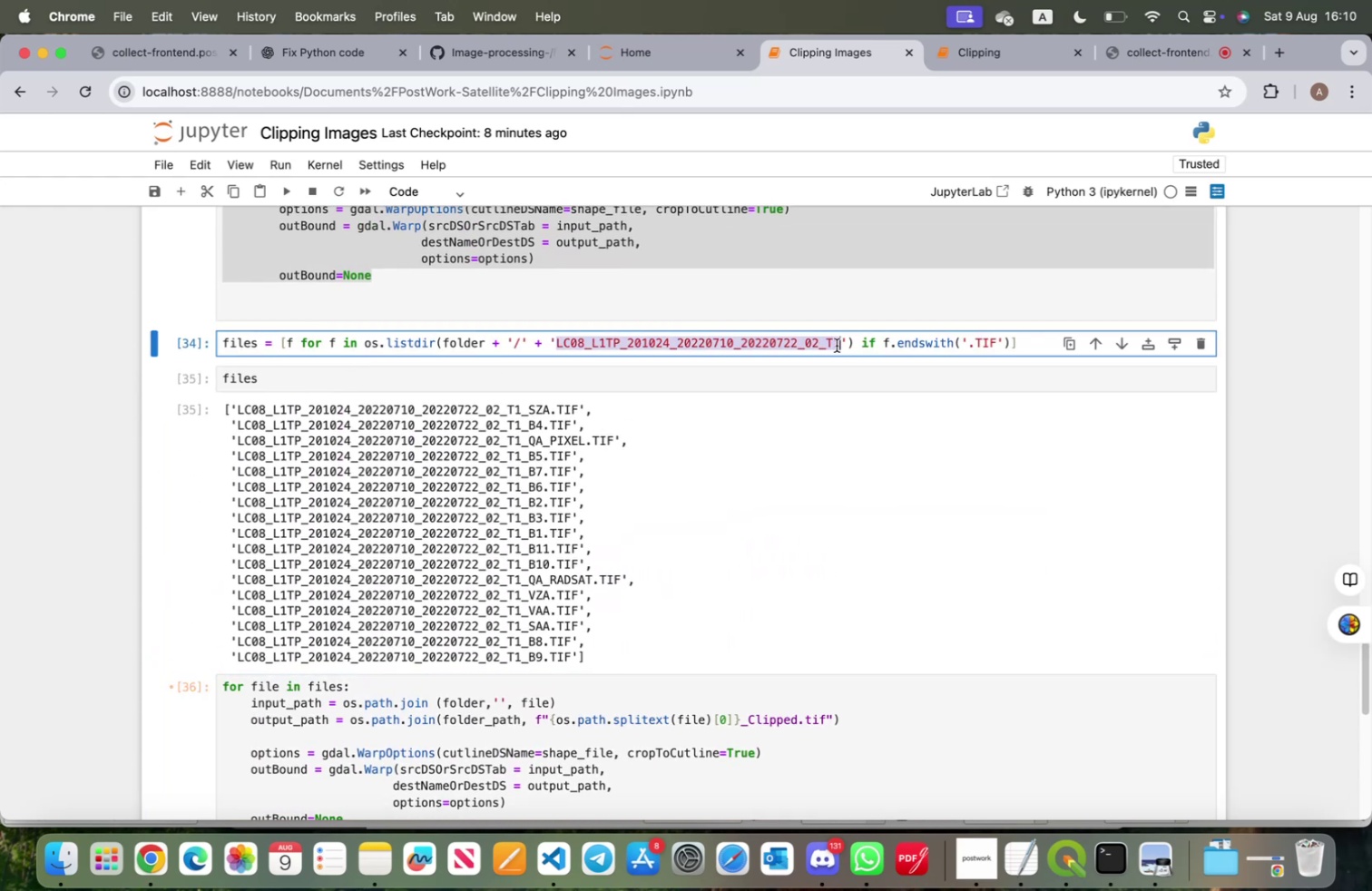 
scroll: coordinate [720, 456], scroll_direction: down, amount: 6.0
 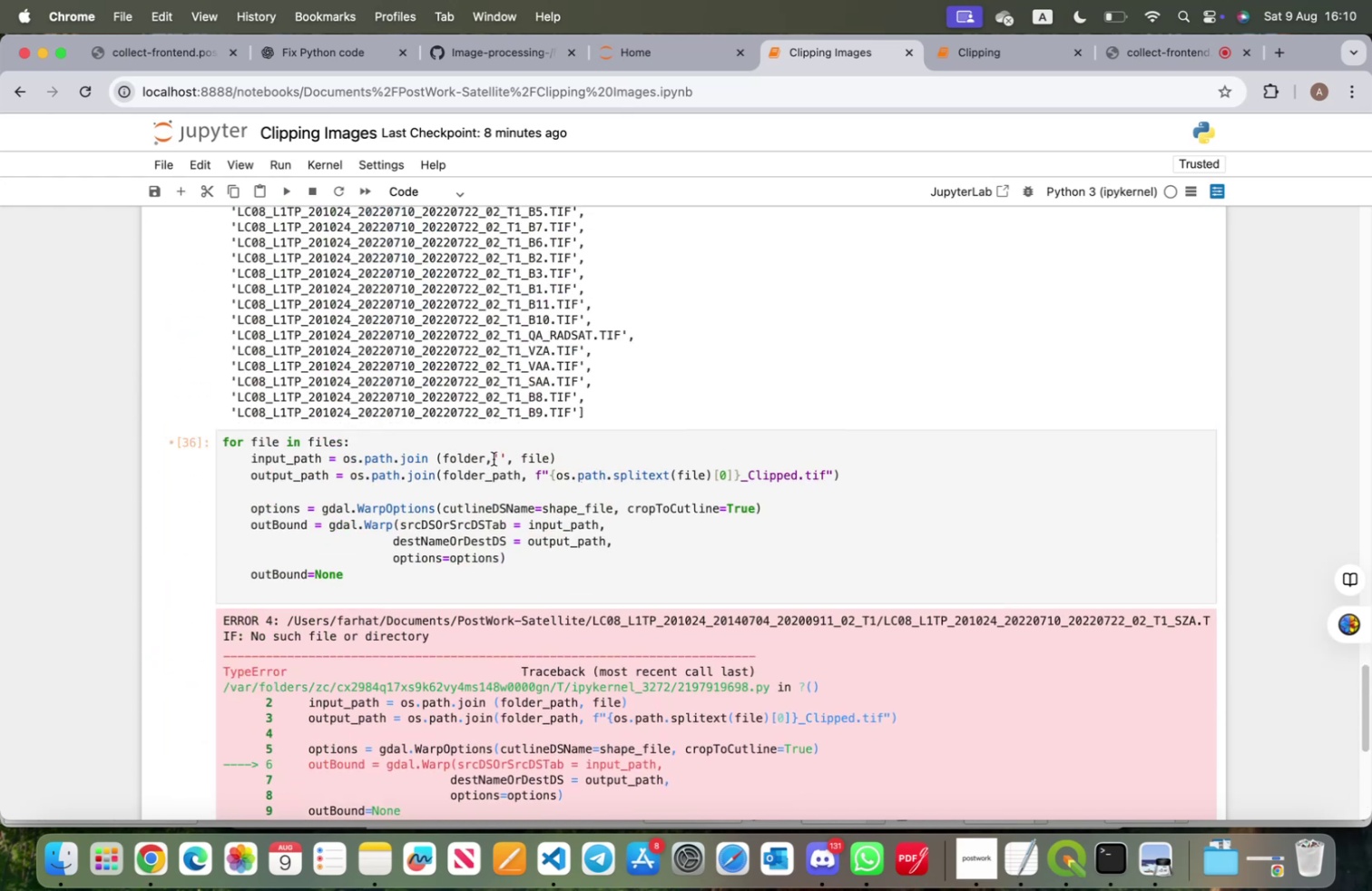 
left_click([500, 454])
 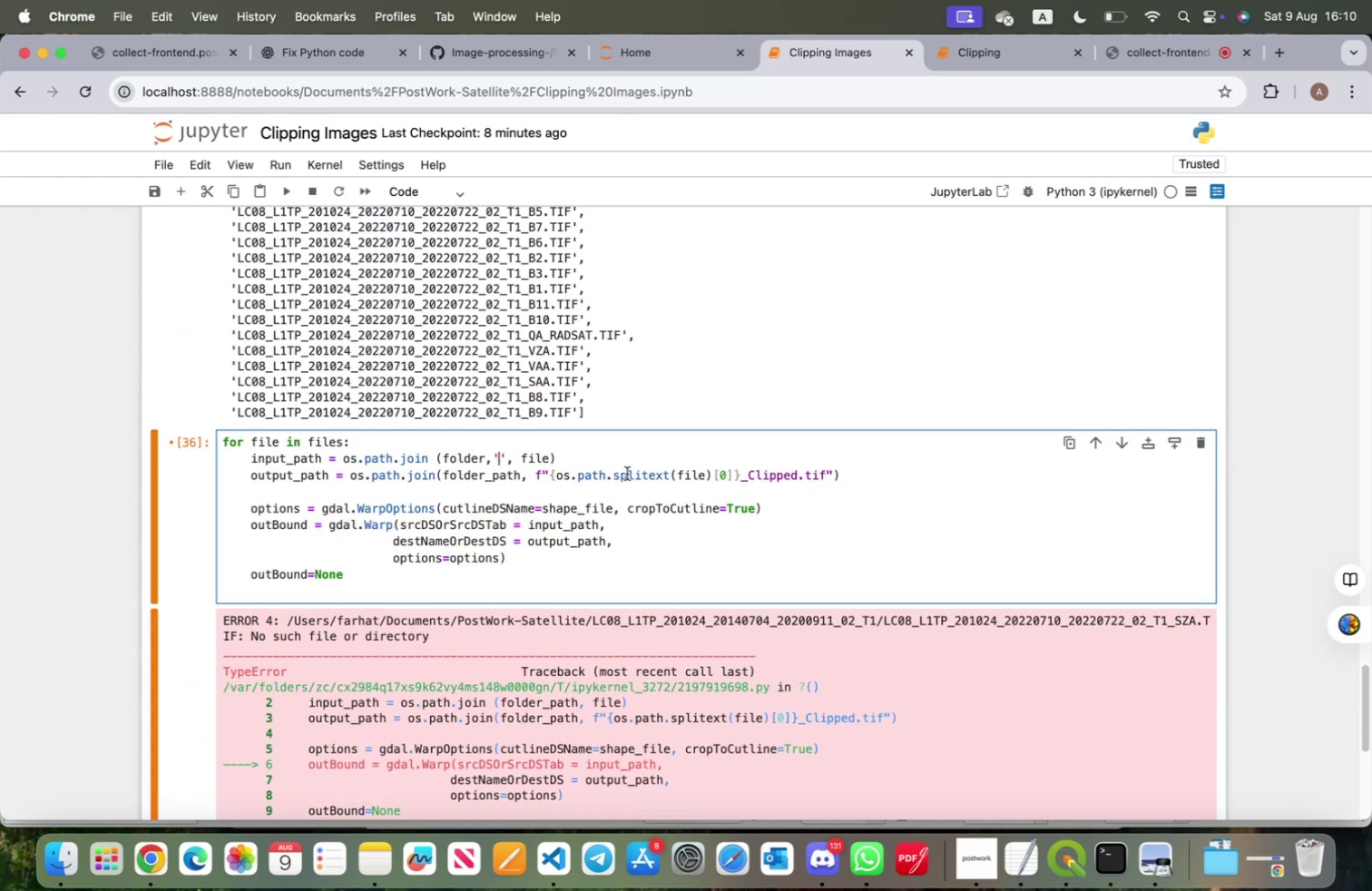 
key(Meta+V)
 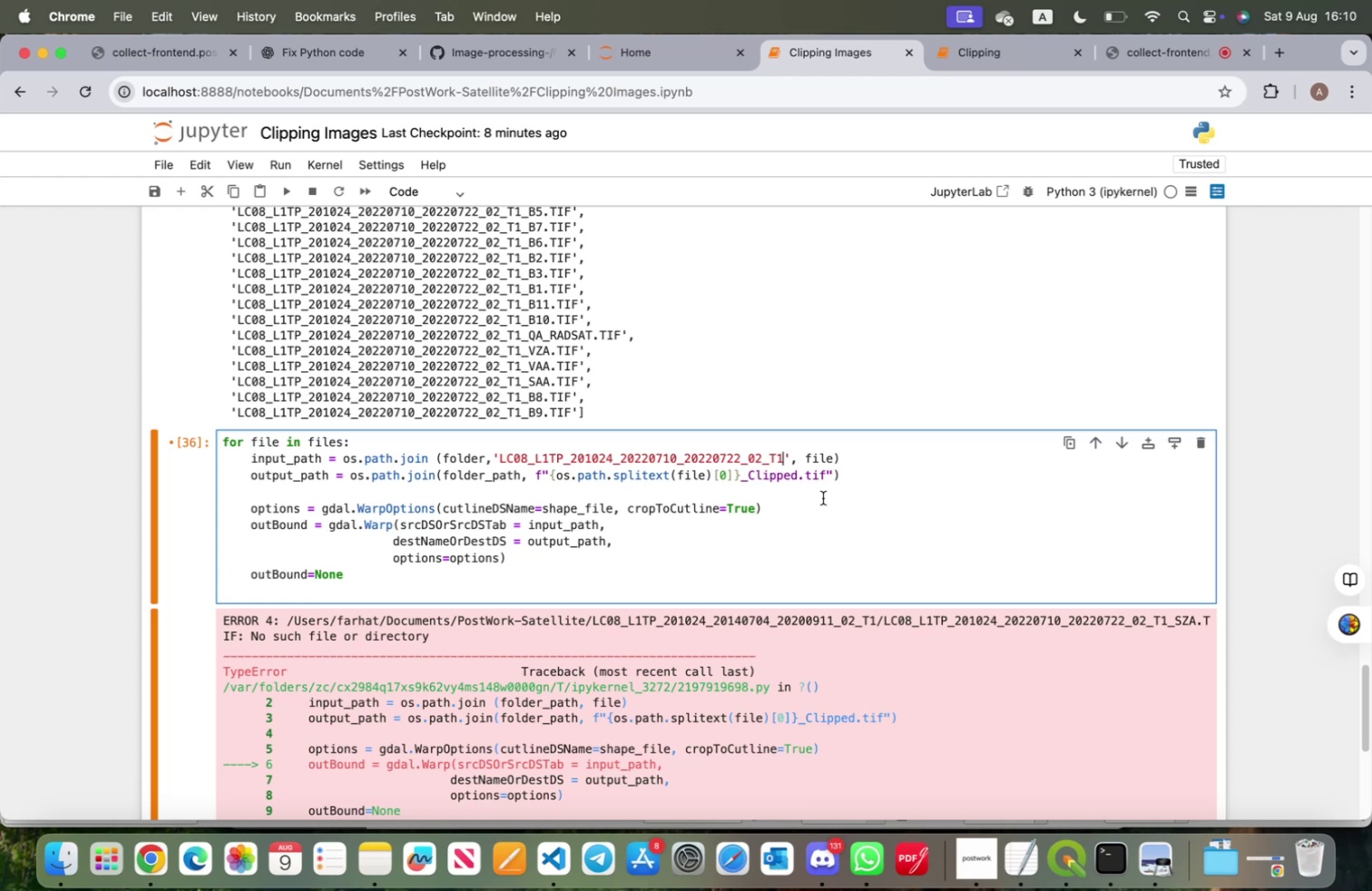 
wait(16.03)
 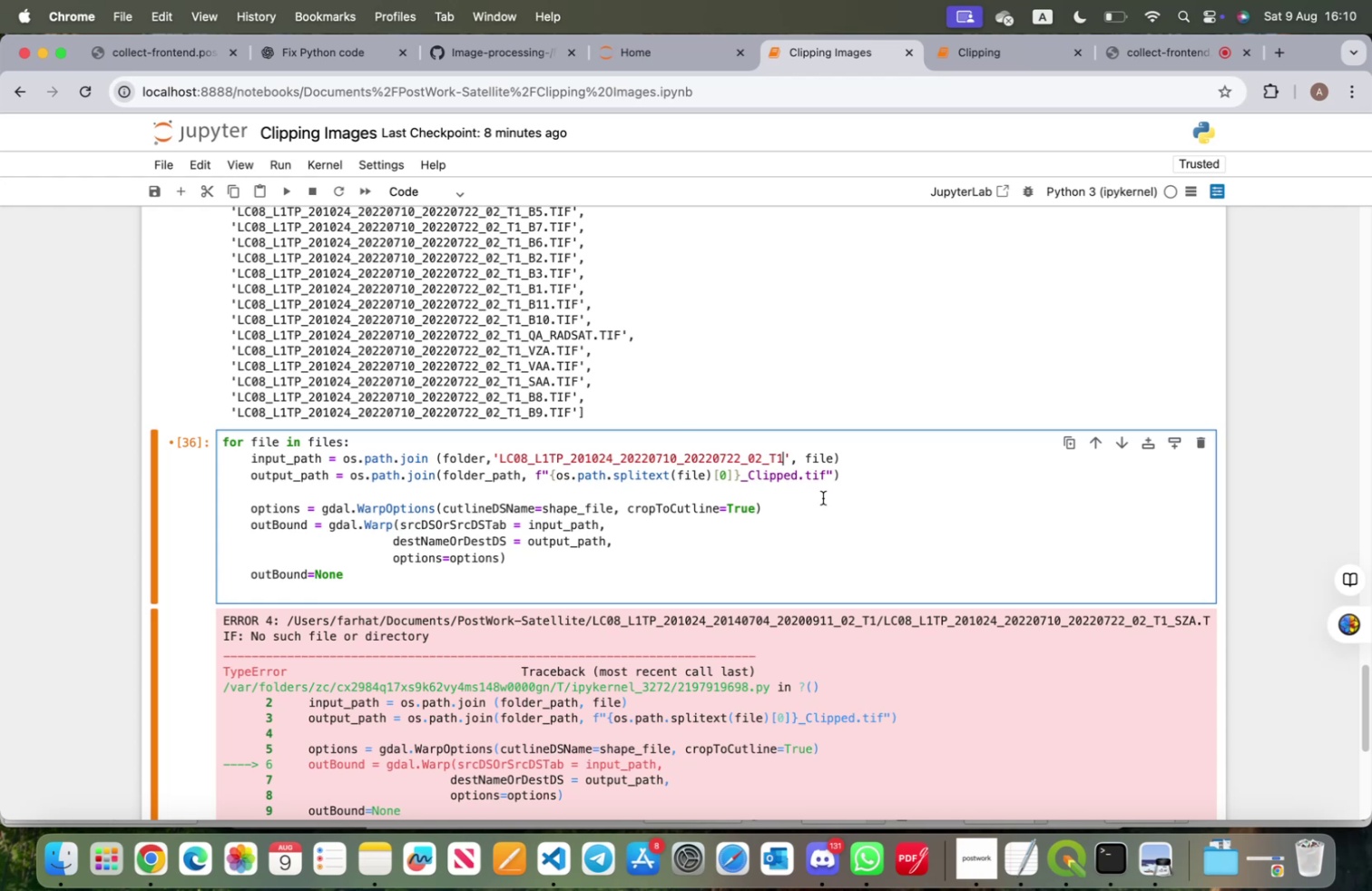 
left_click_drag(start_coordinate=[444, 457], to_coordinate=[789, 456])
 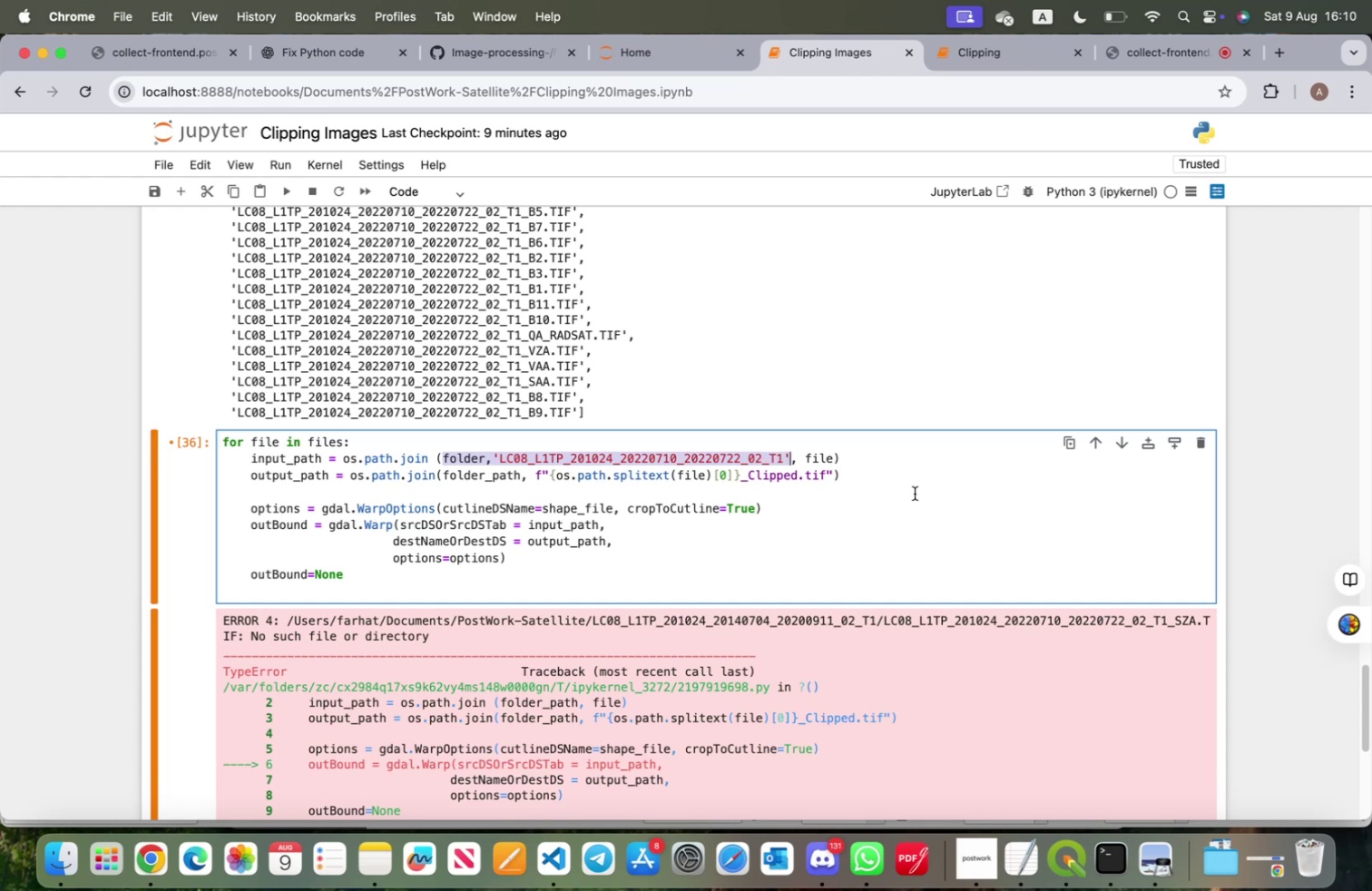 
key(Meta+CommandLeft)
 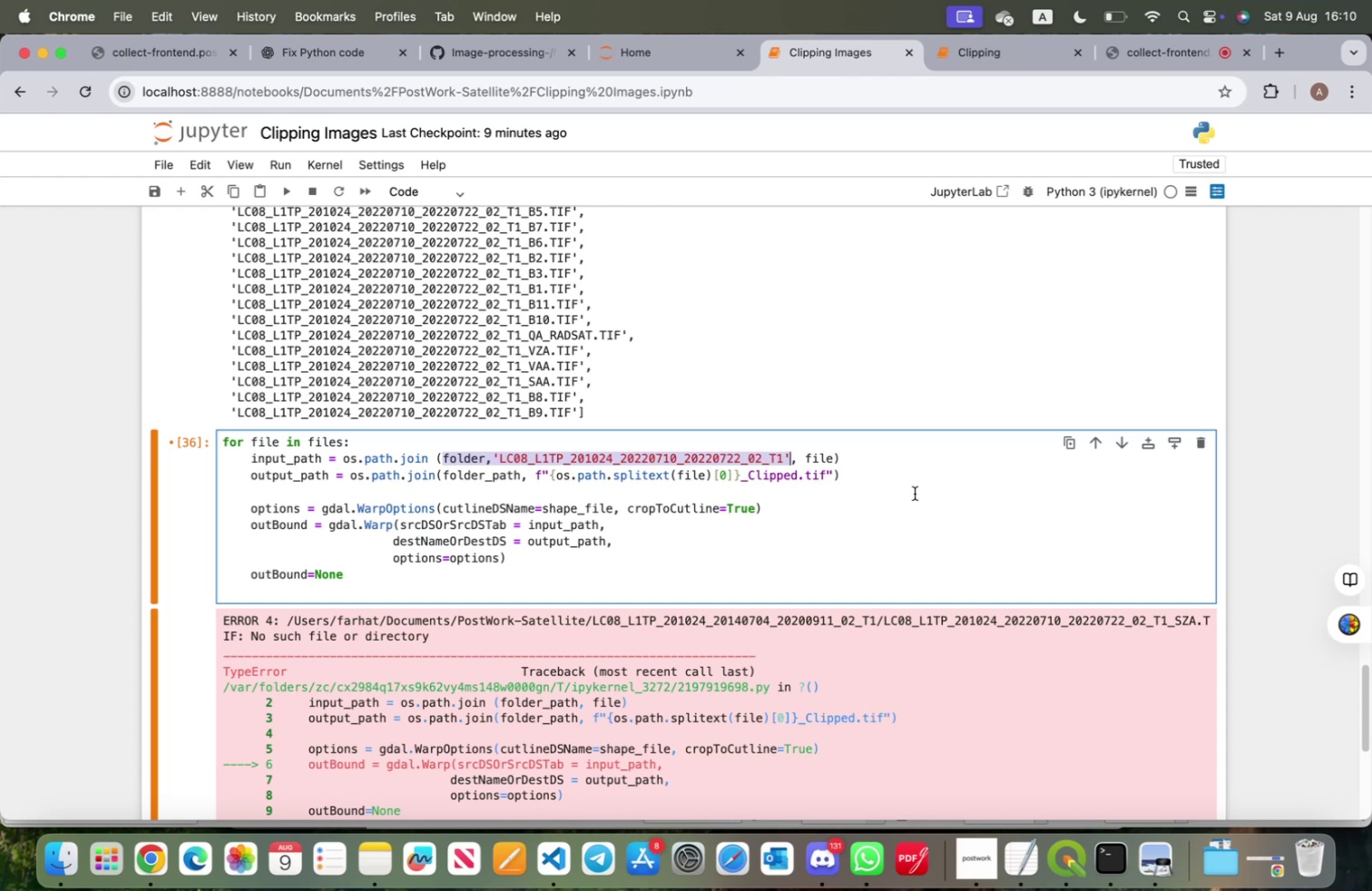 
key(Meta+C)
 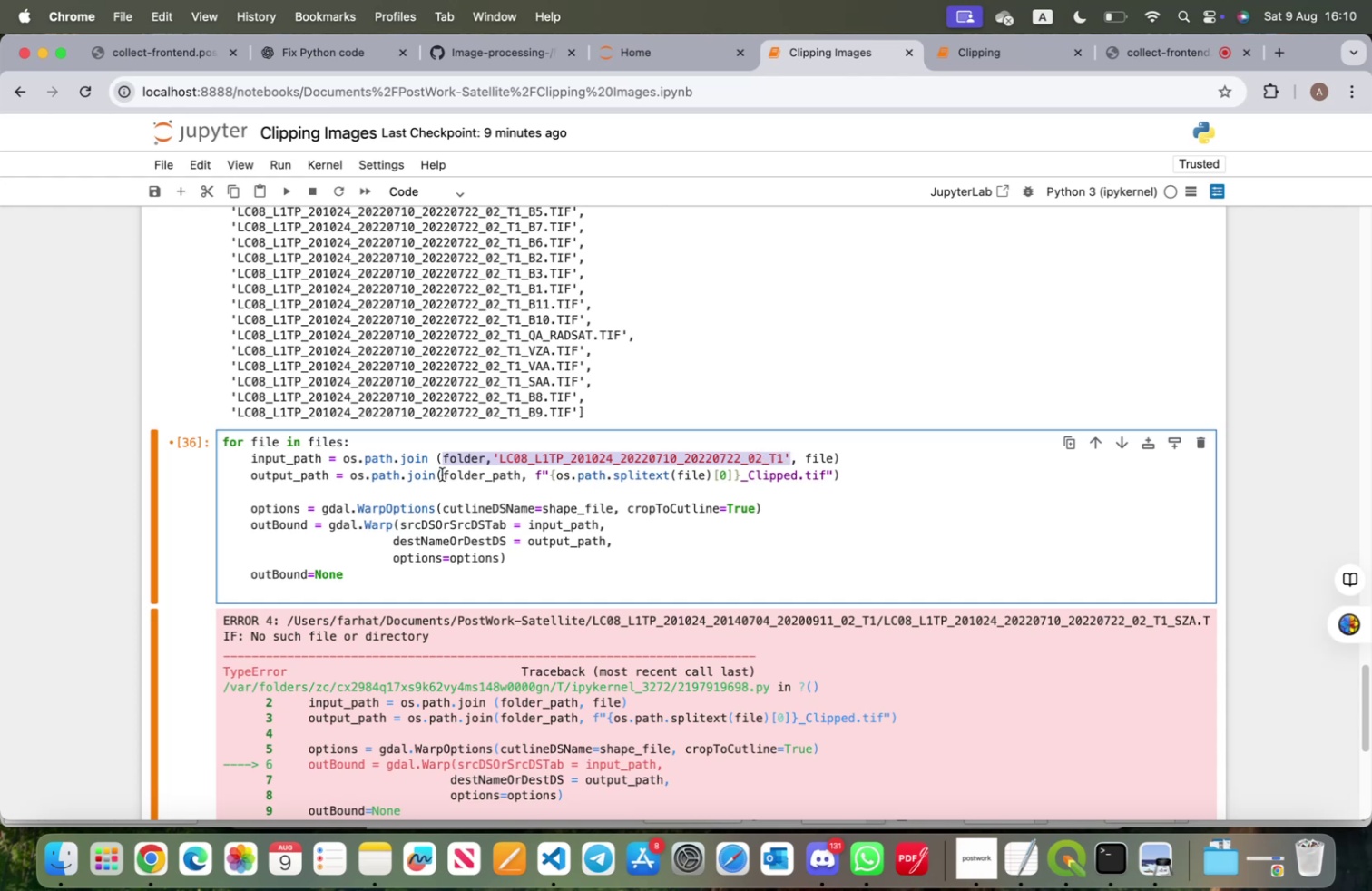 
left_click_drag(start_coordinate=[444, 475], to_coordinate=[521, 472])
 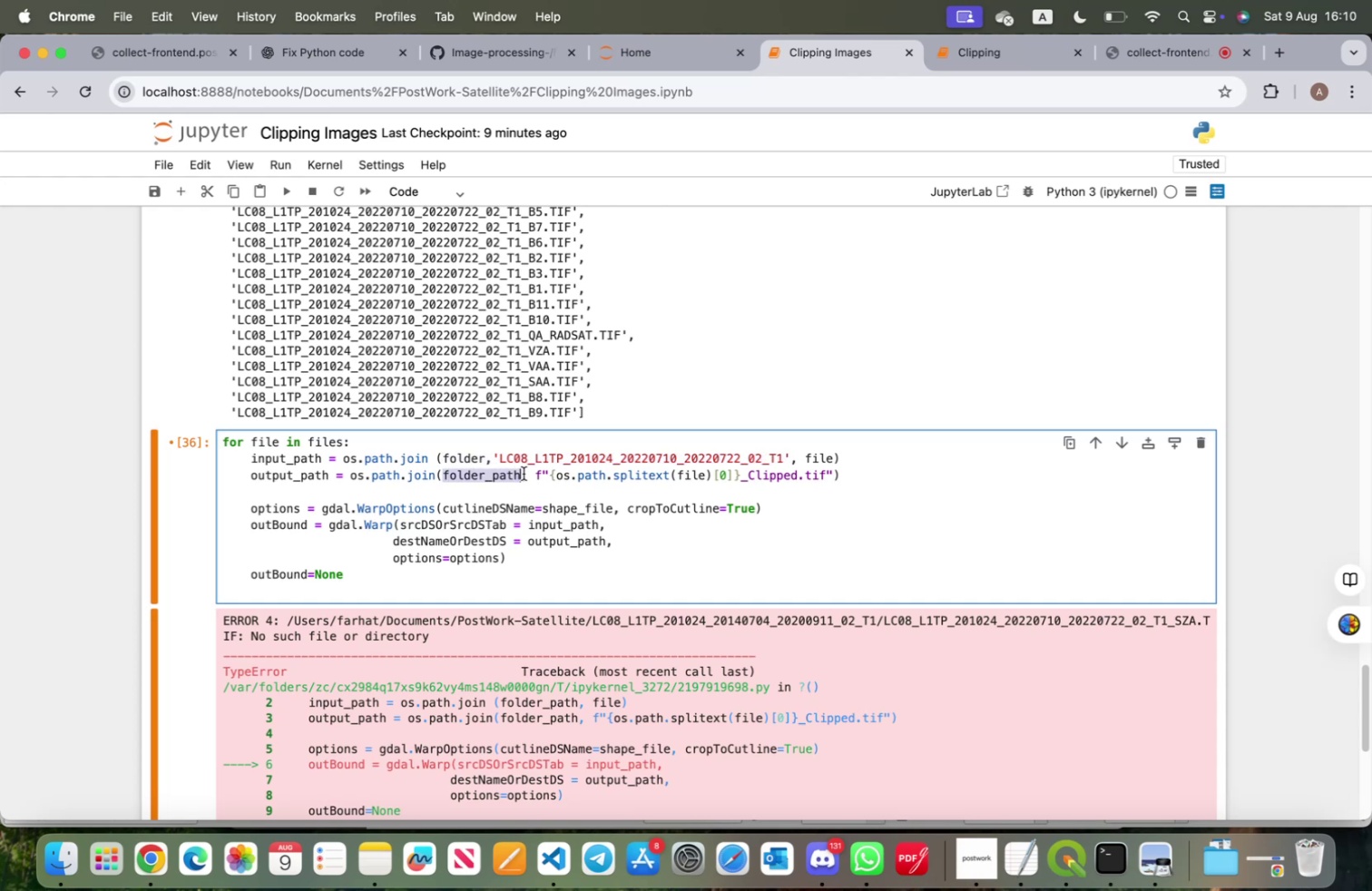 
key(Meta+V)
 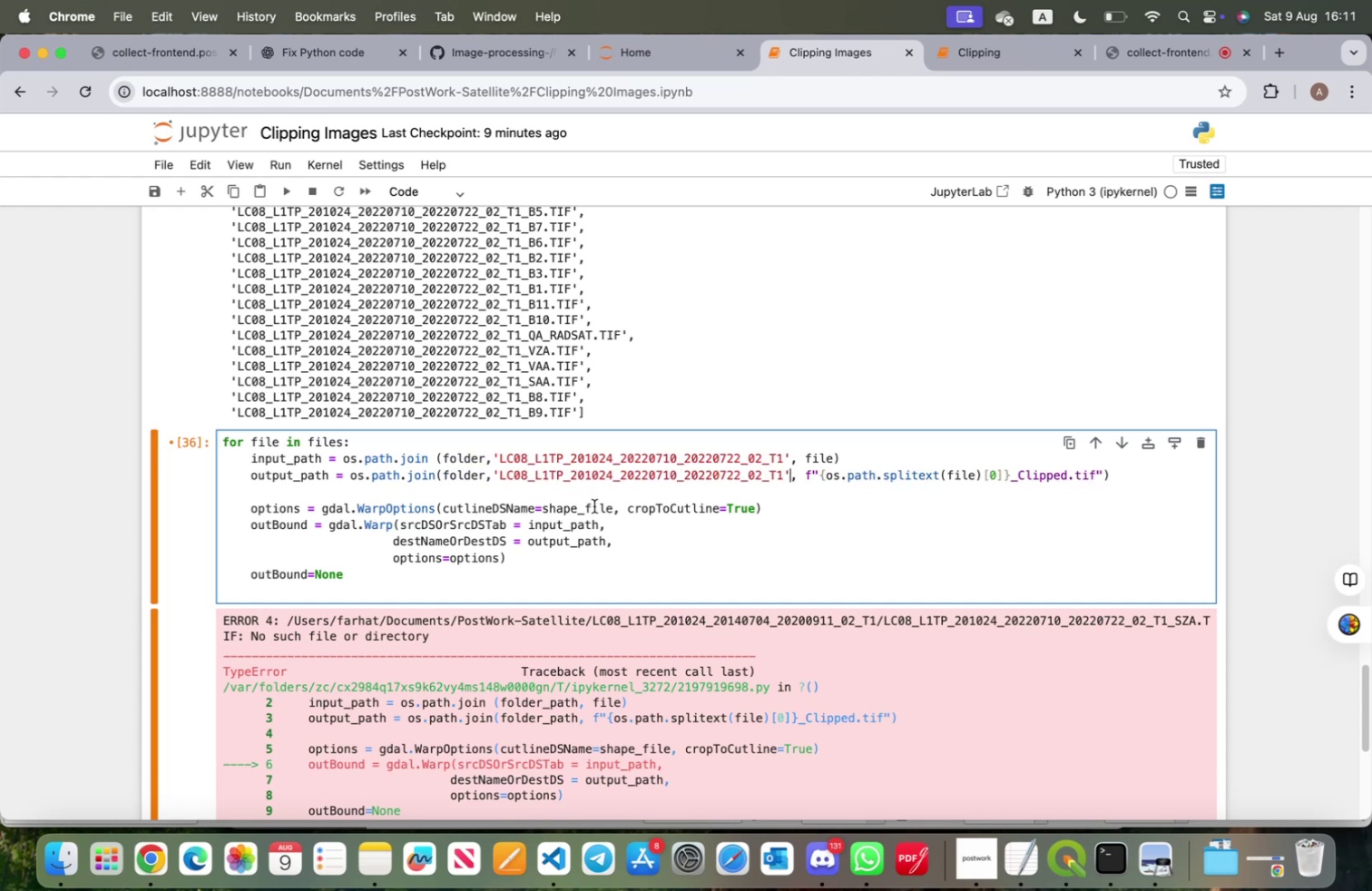 
key(Shift+Enter)
 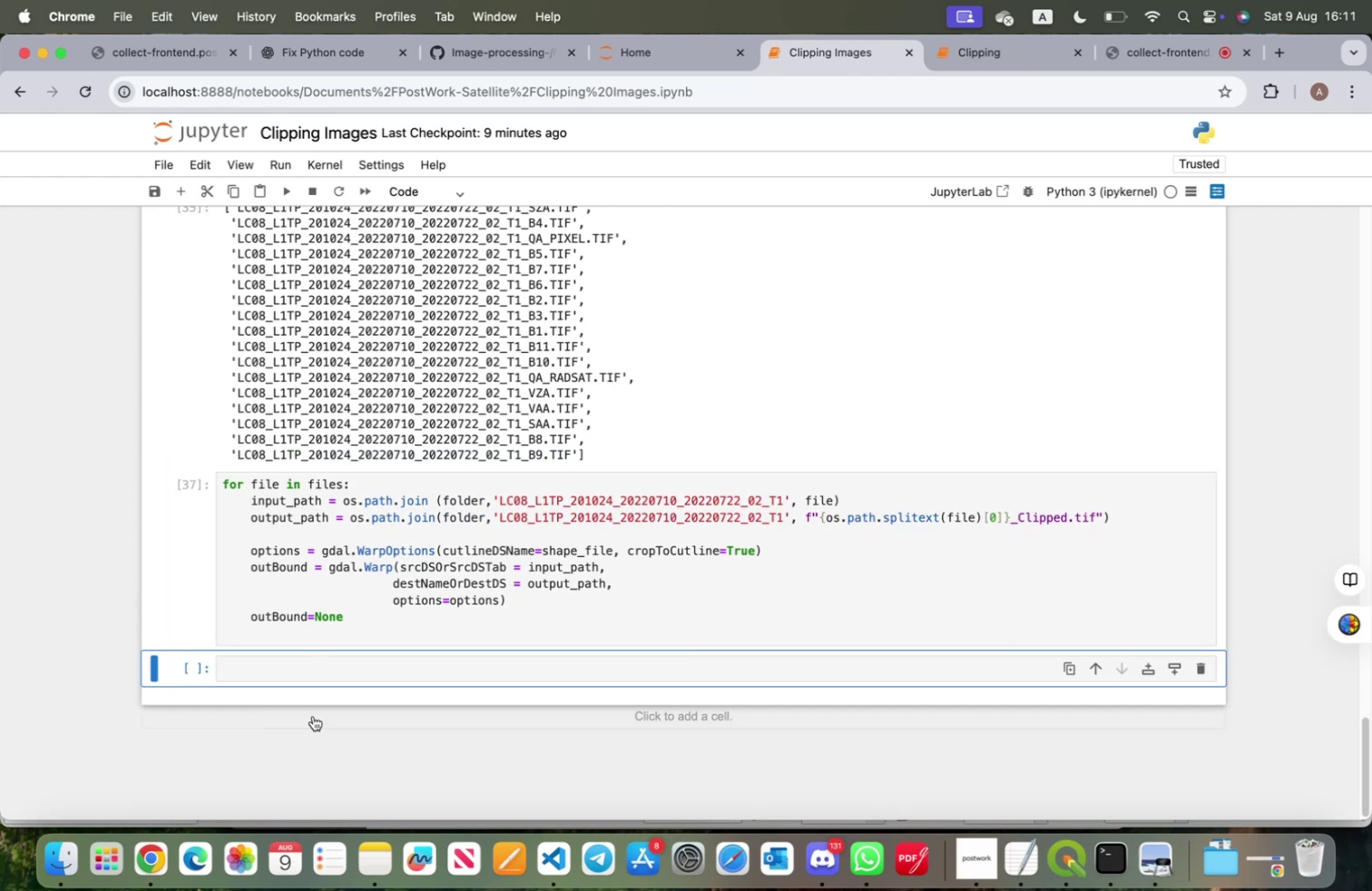 
left_click([45, 863])
 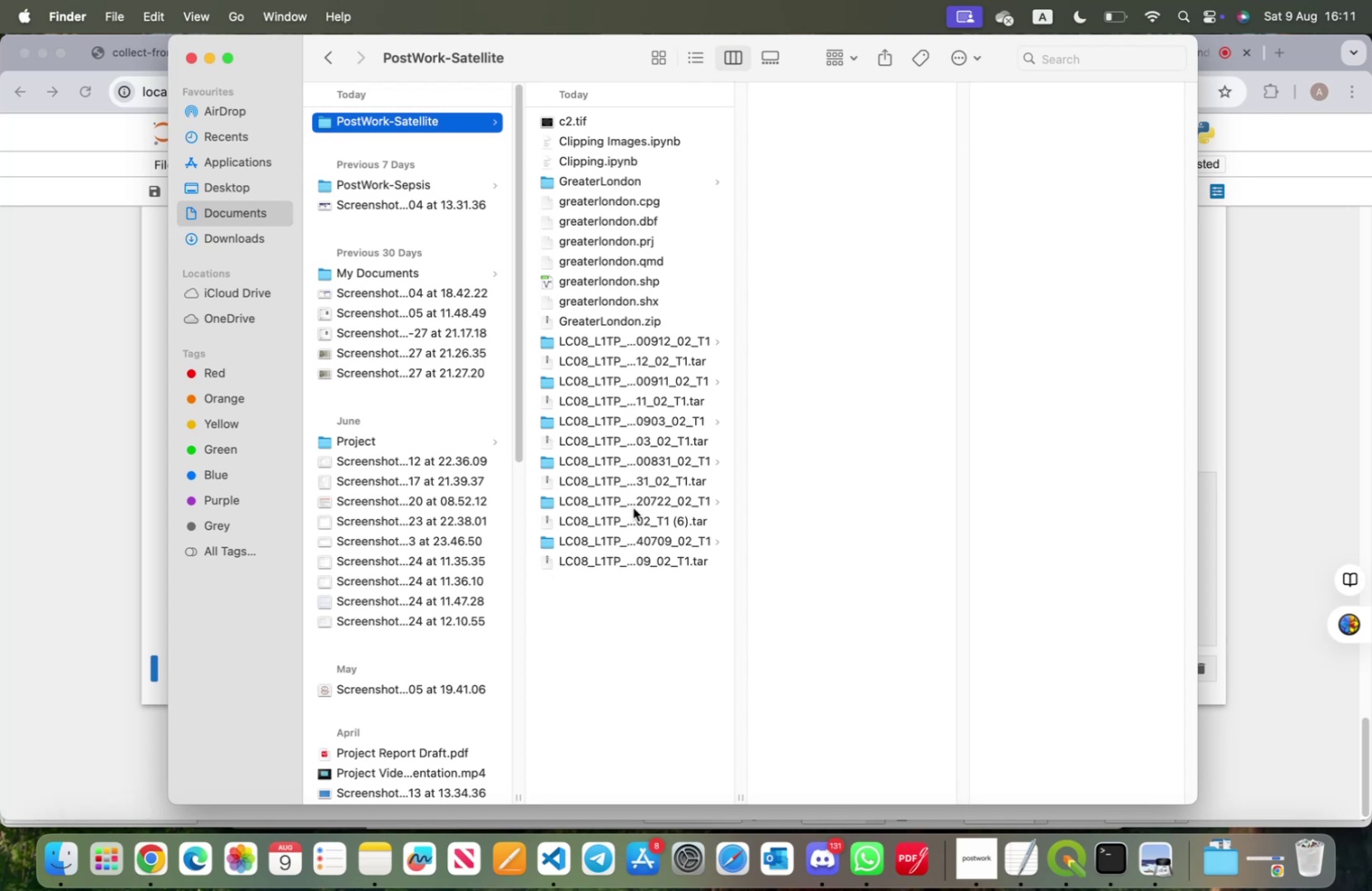 
left_click([632, 504])
 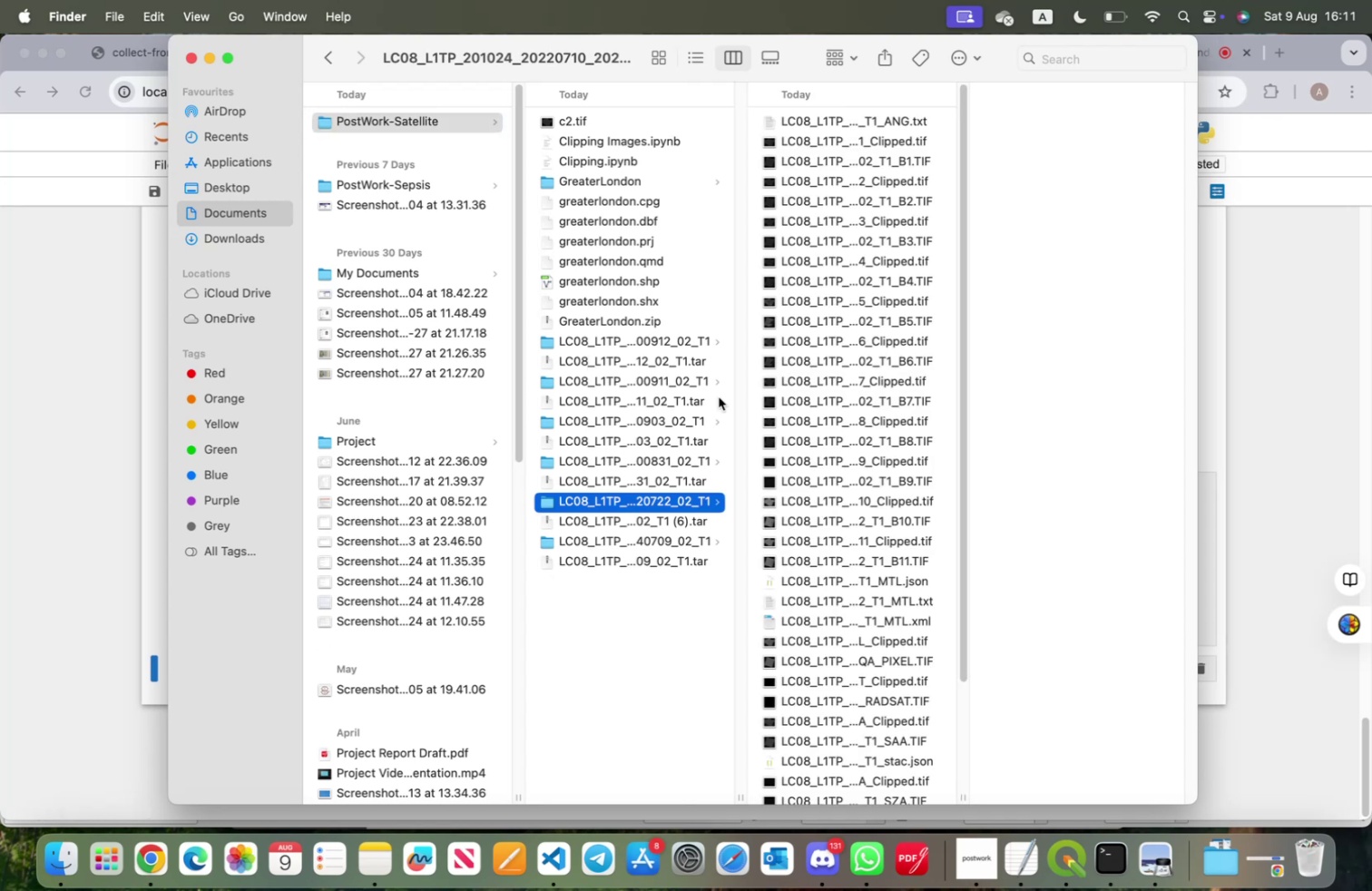 
scroll: coordinate [877, 527], scroll_direction: up, amount: 14.0
 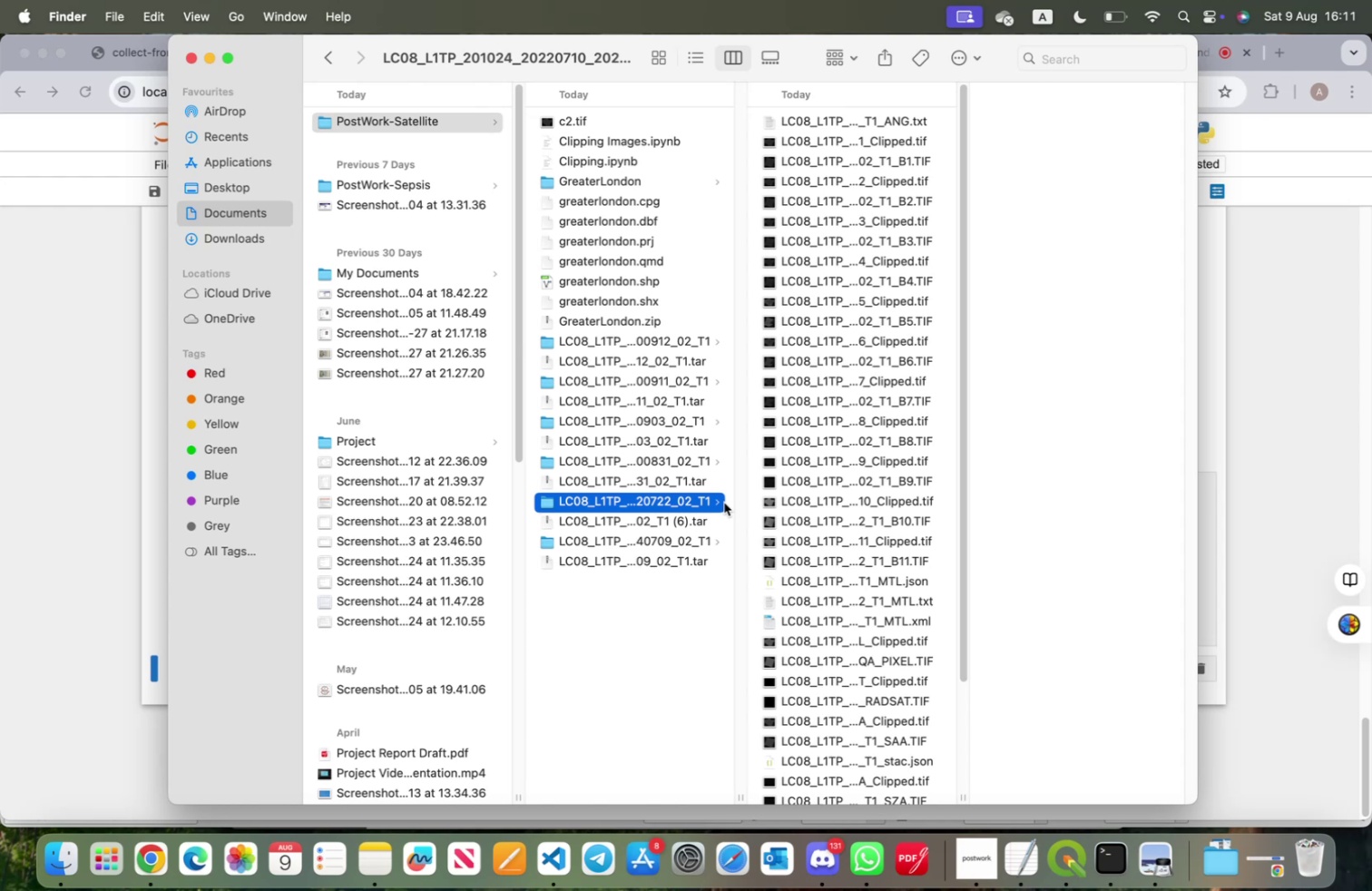 
wait(7.51)
 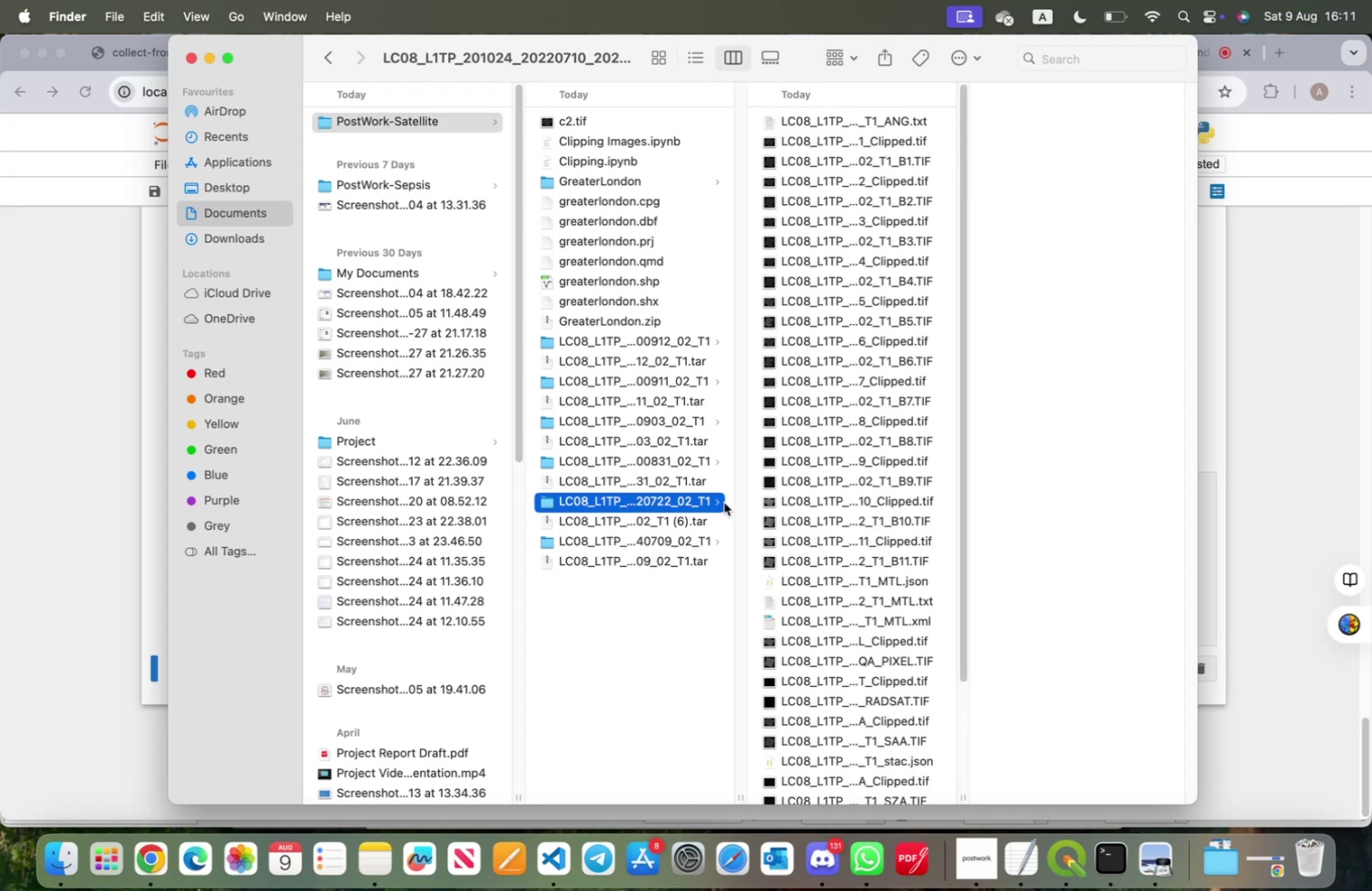 
left_click([654, 465])
 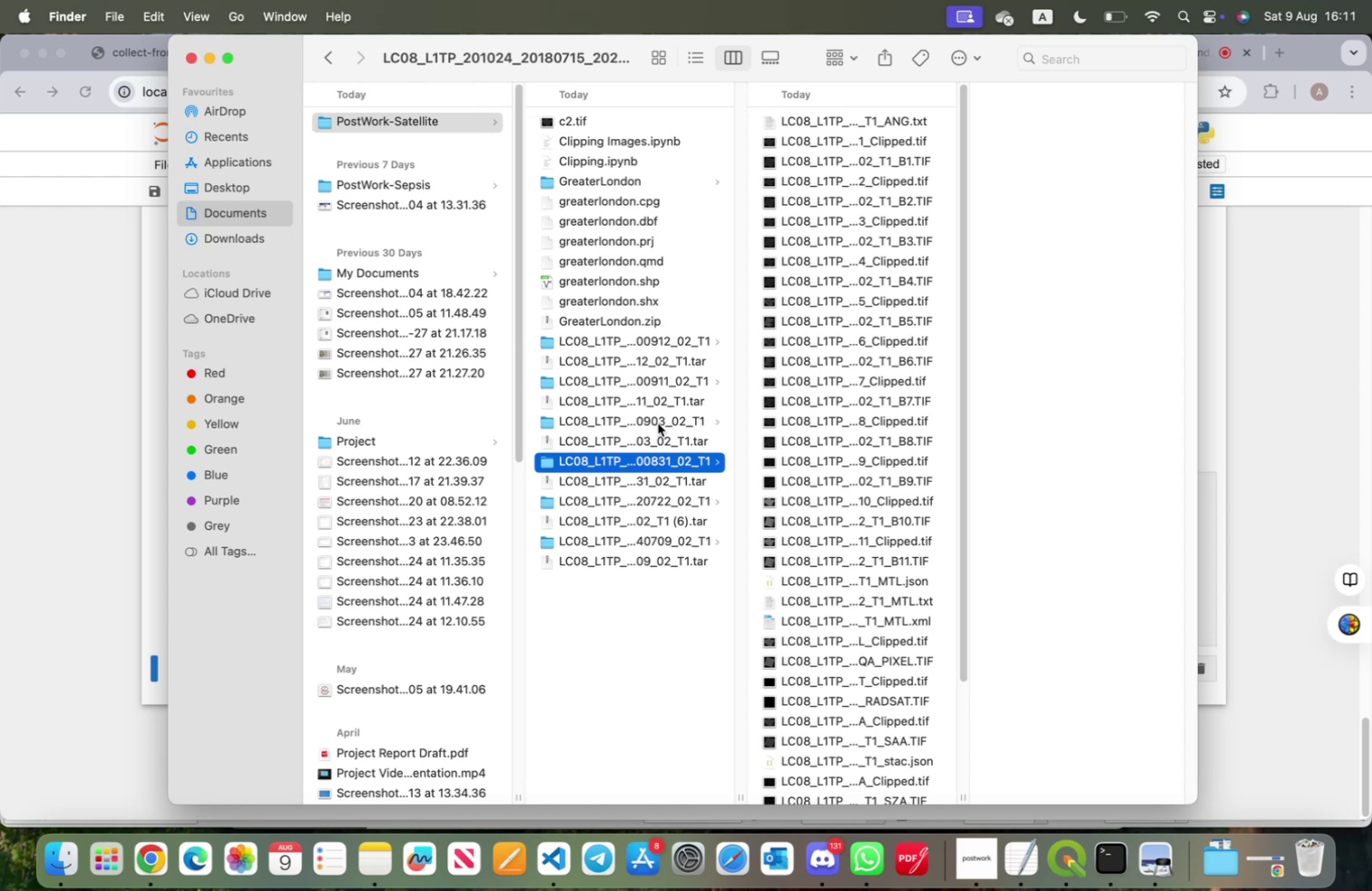 
left_click([658, 421])
 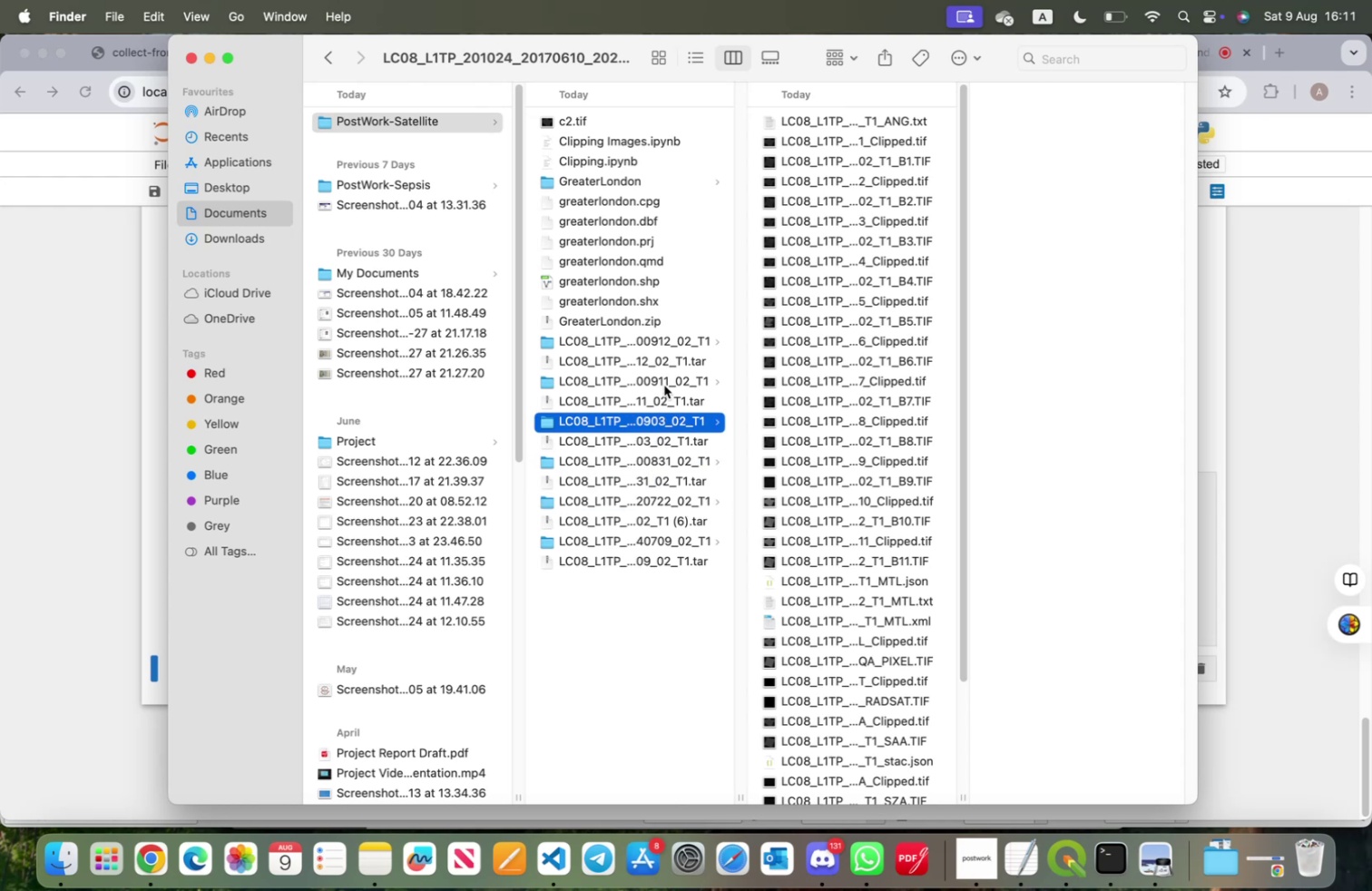 
left_click([664, 385])
 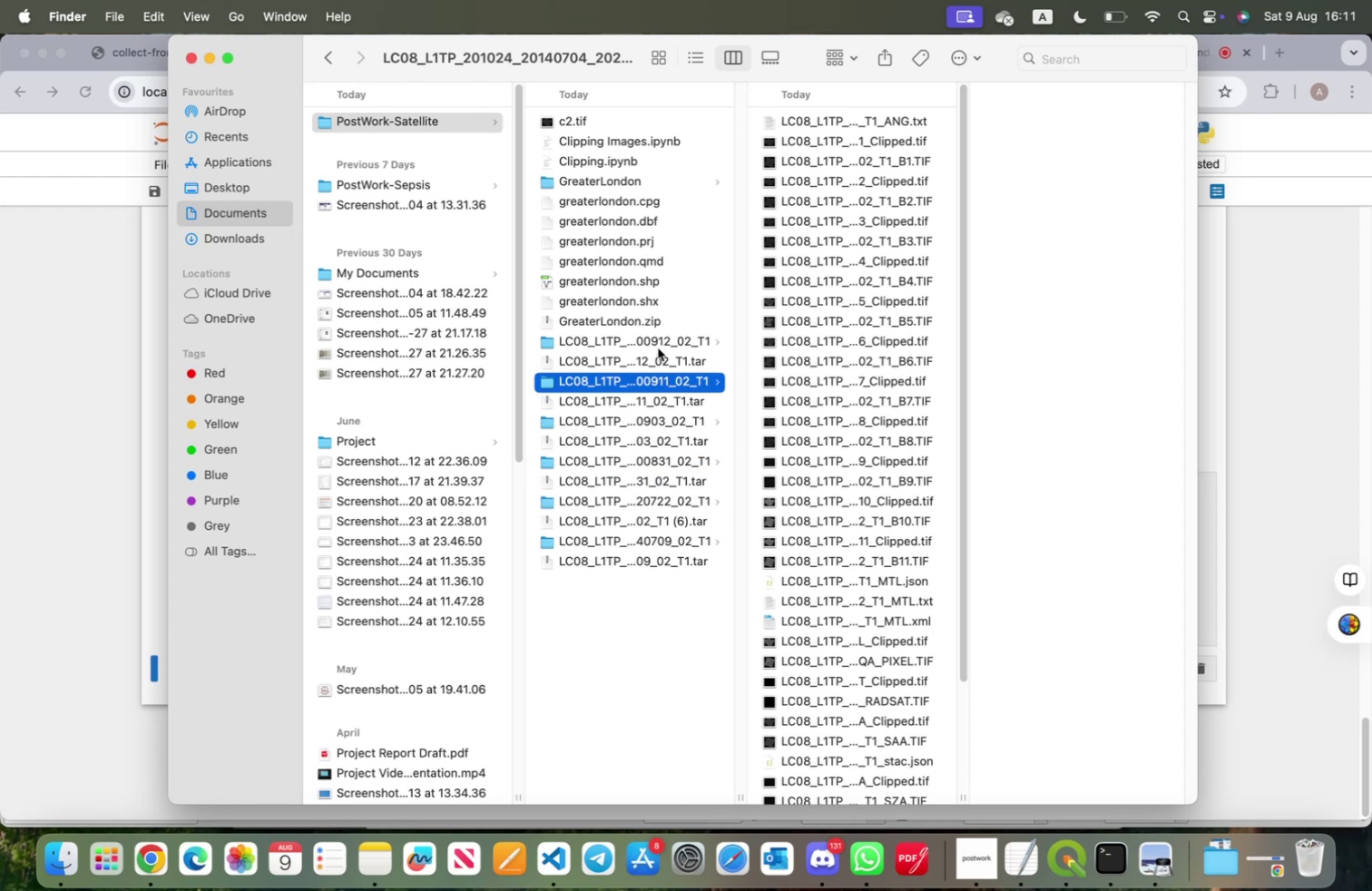 
left_click([658, 348])
 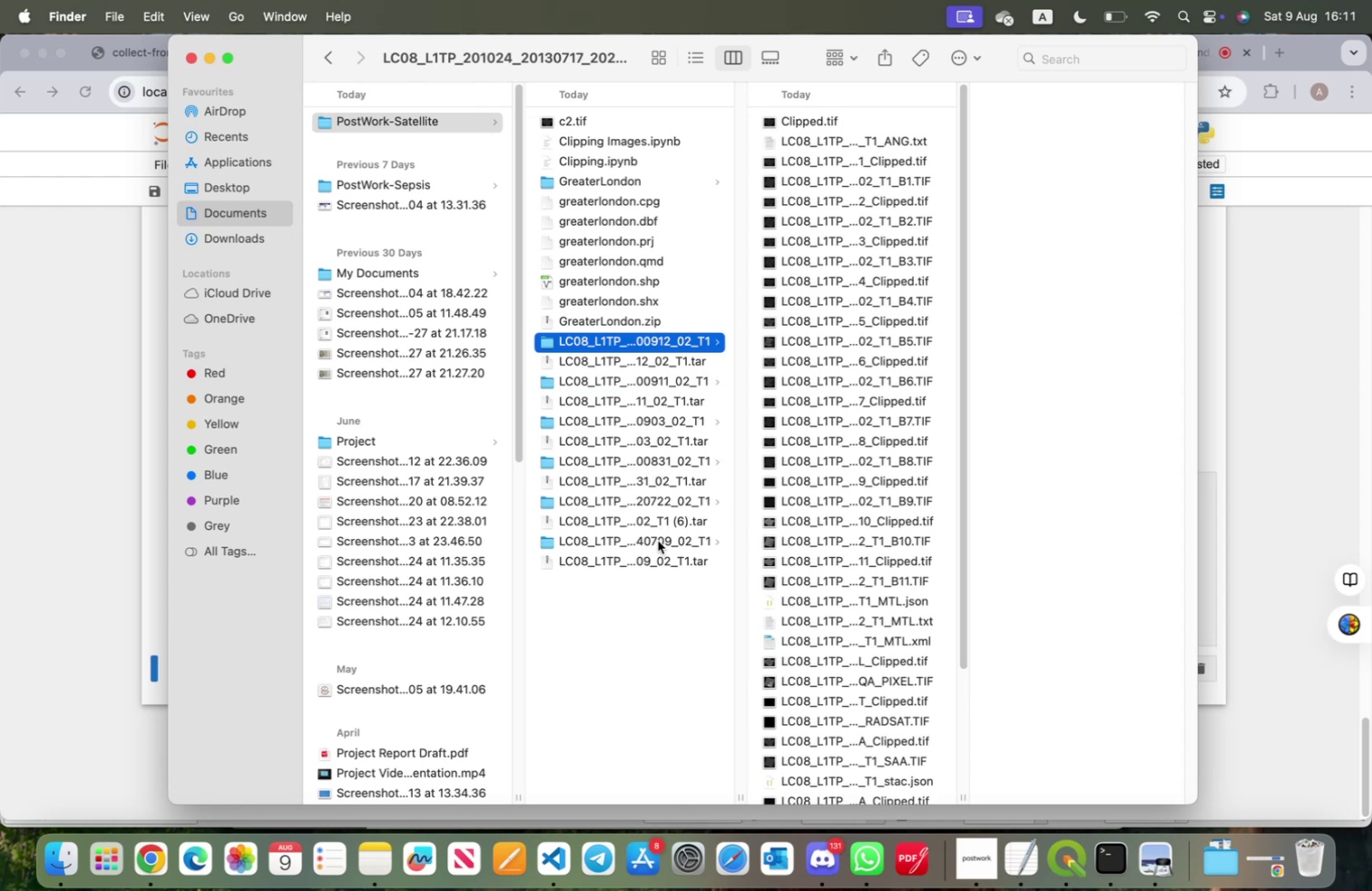 
left_click([658, 541])
 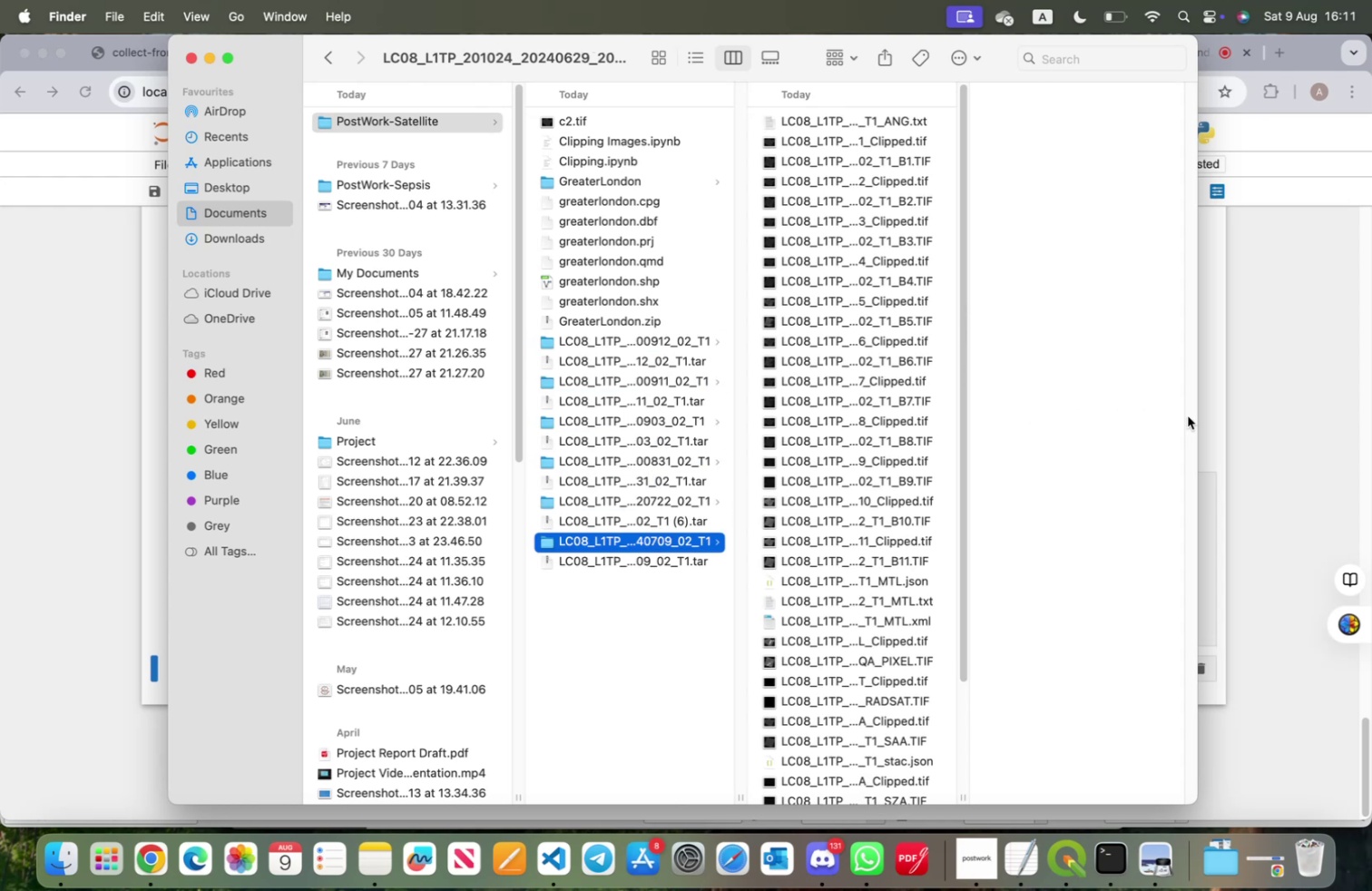 
left_click([1219, 416])
 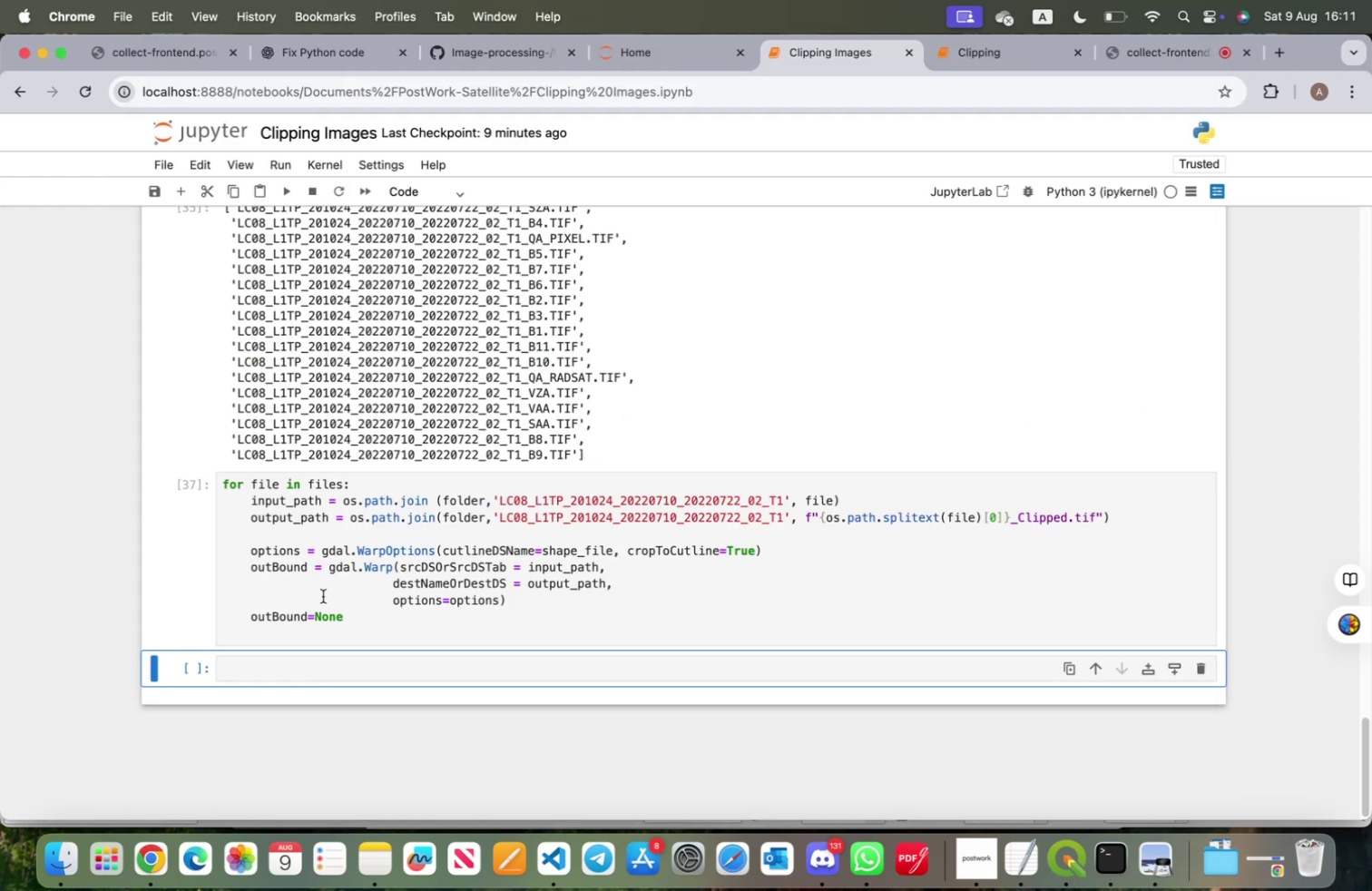 
scroll: coordinate [603, 582], scroll_direction: up, amount: 12.0
 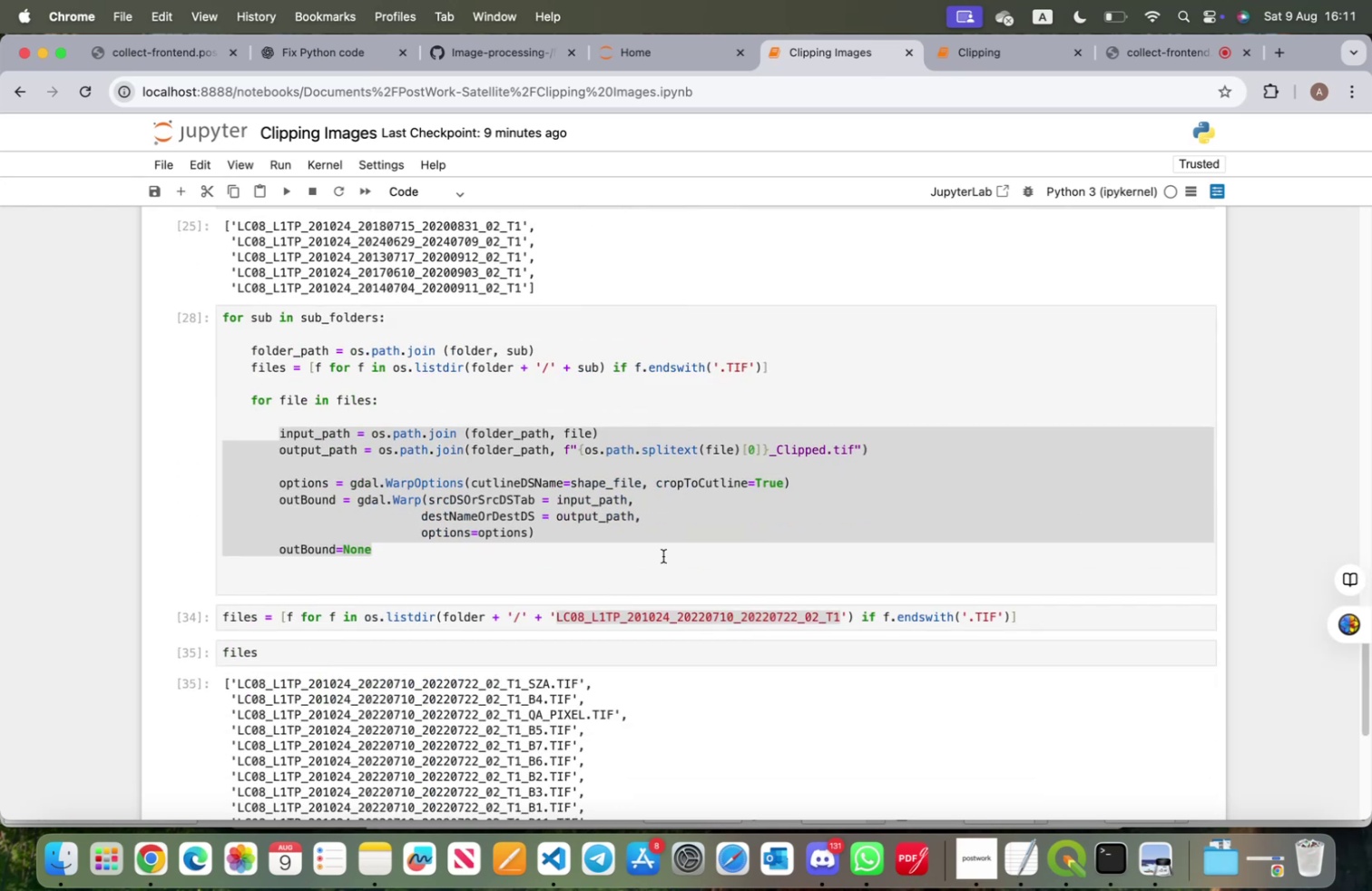 
left_click([663, 555])
 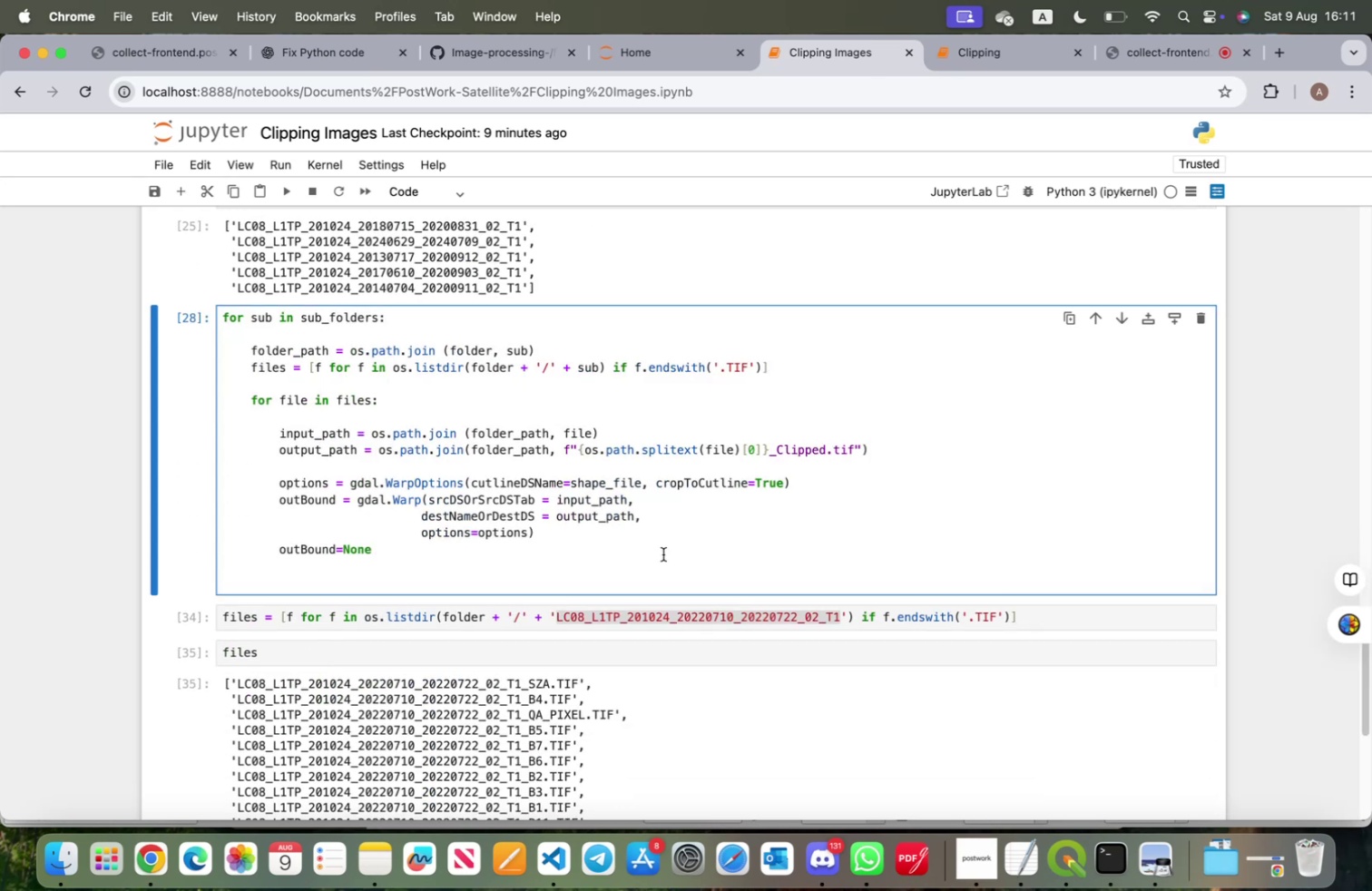 